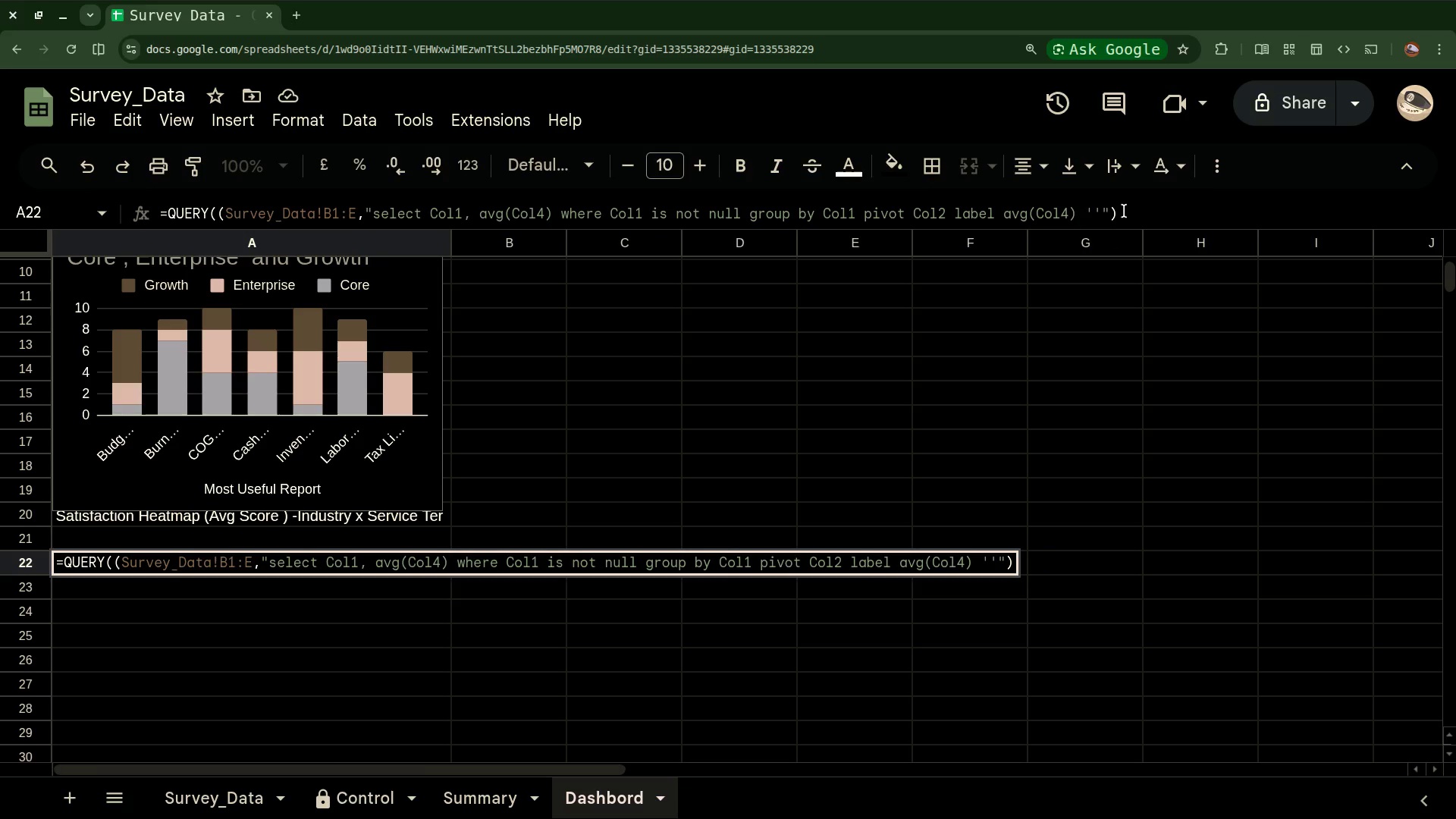 
key(Comma)
 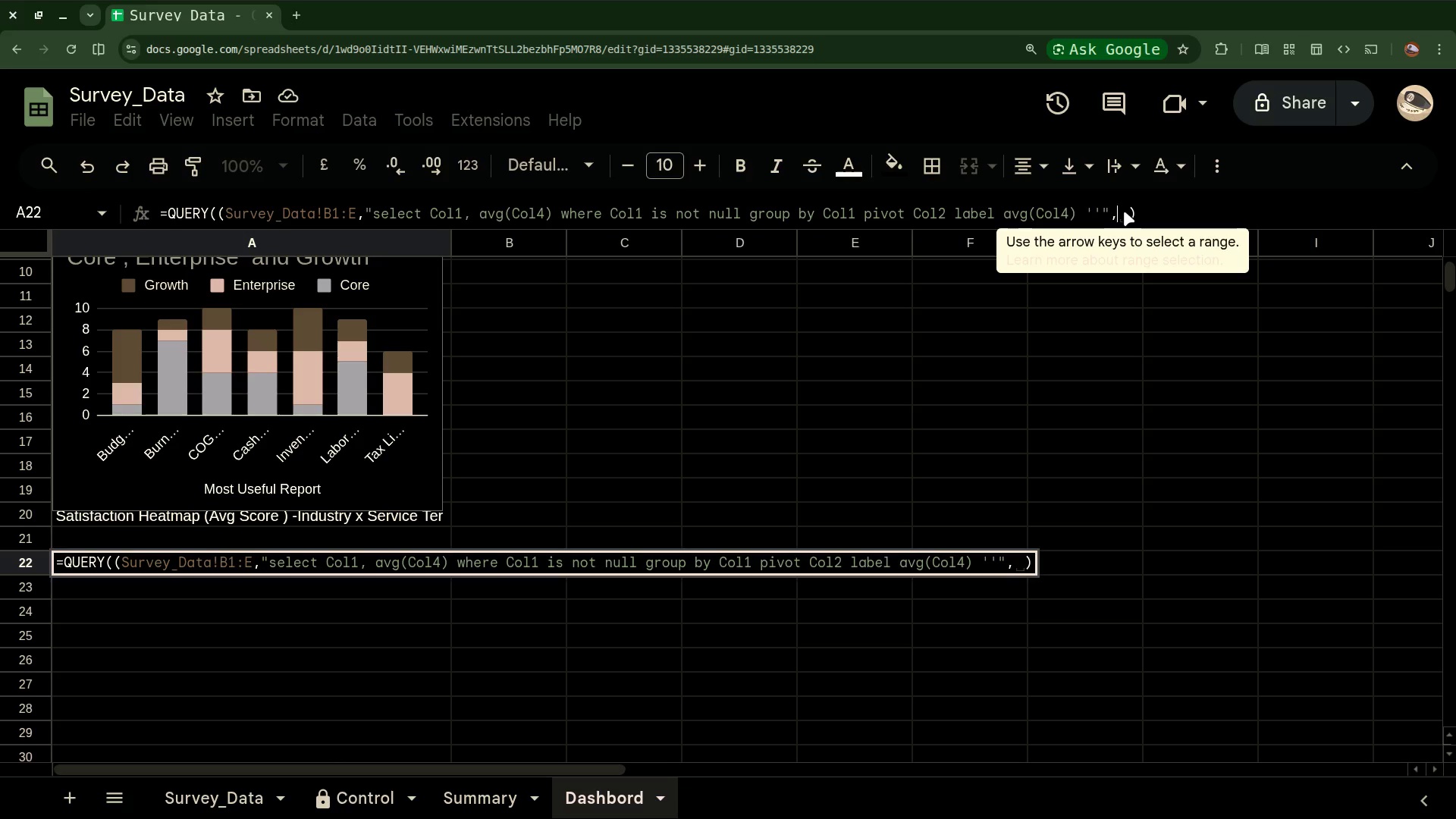 
key(1)
 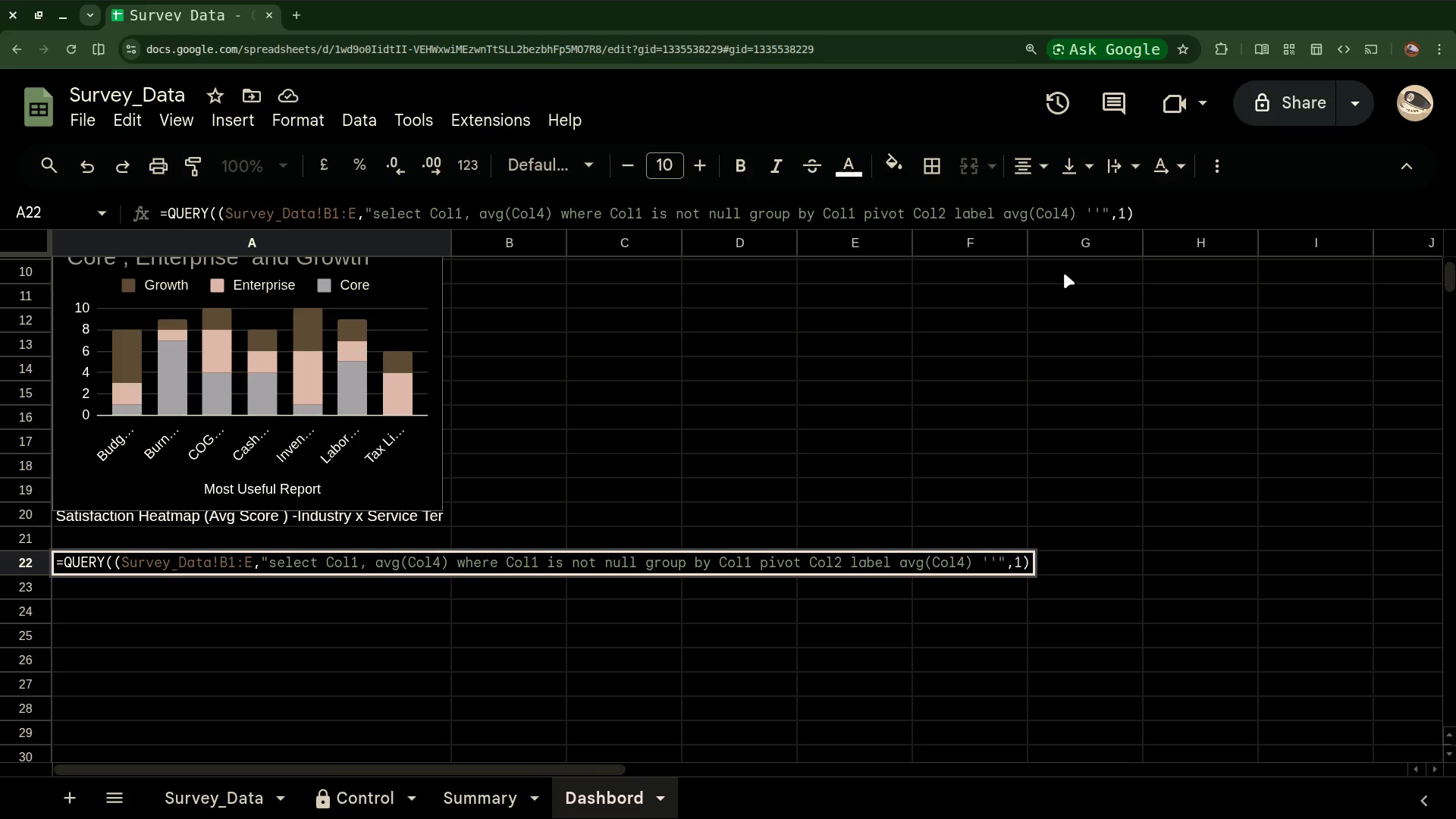 
key(Enter)
 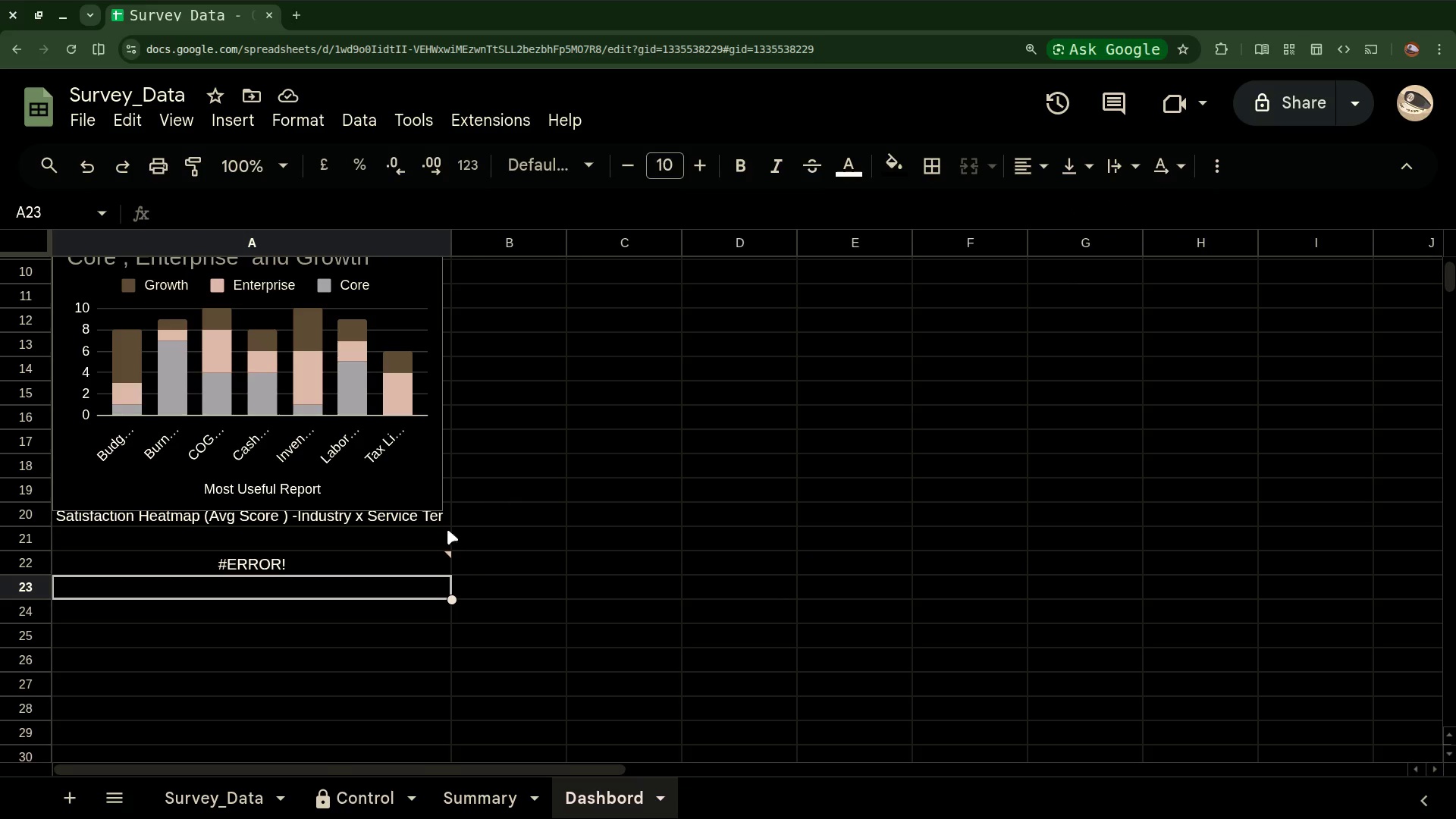 
mouse_move([386, 576])
 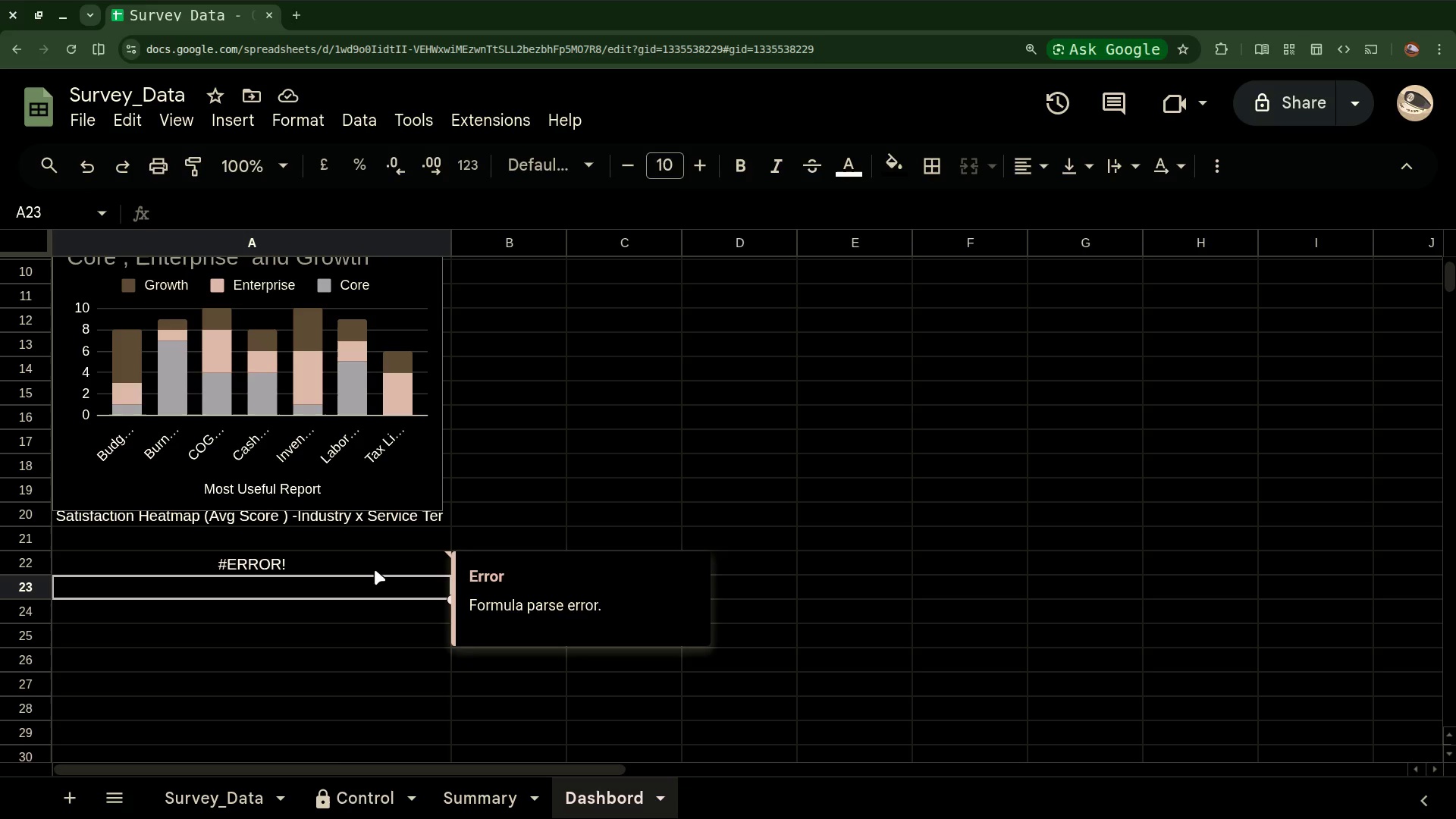 
left_click([375, 570])
 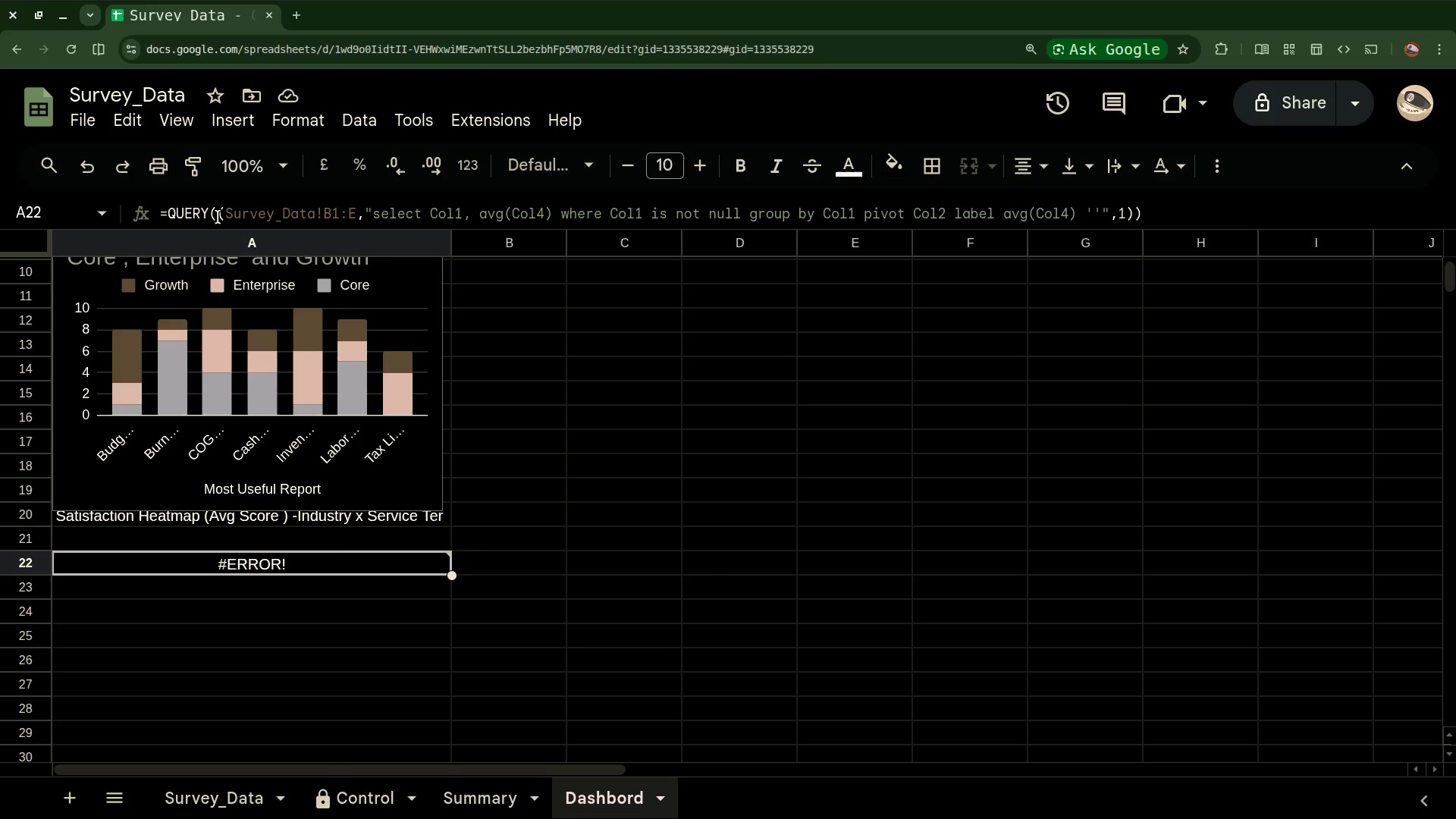 
wait(9.34)
 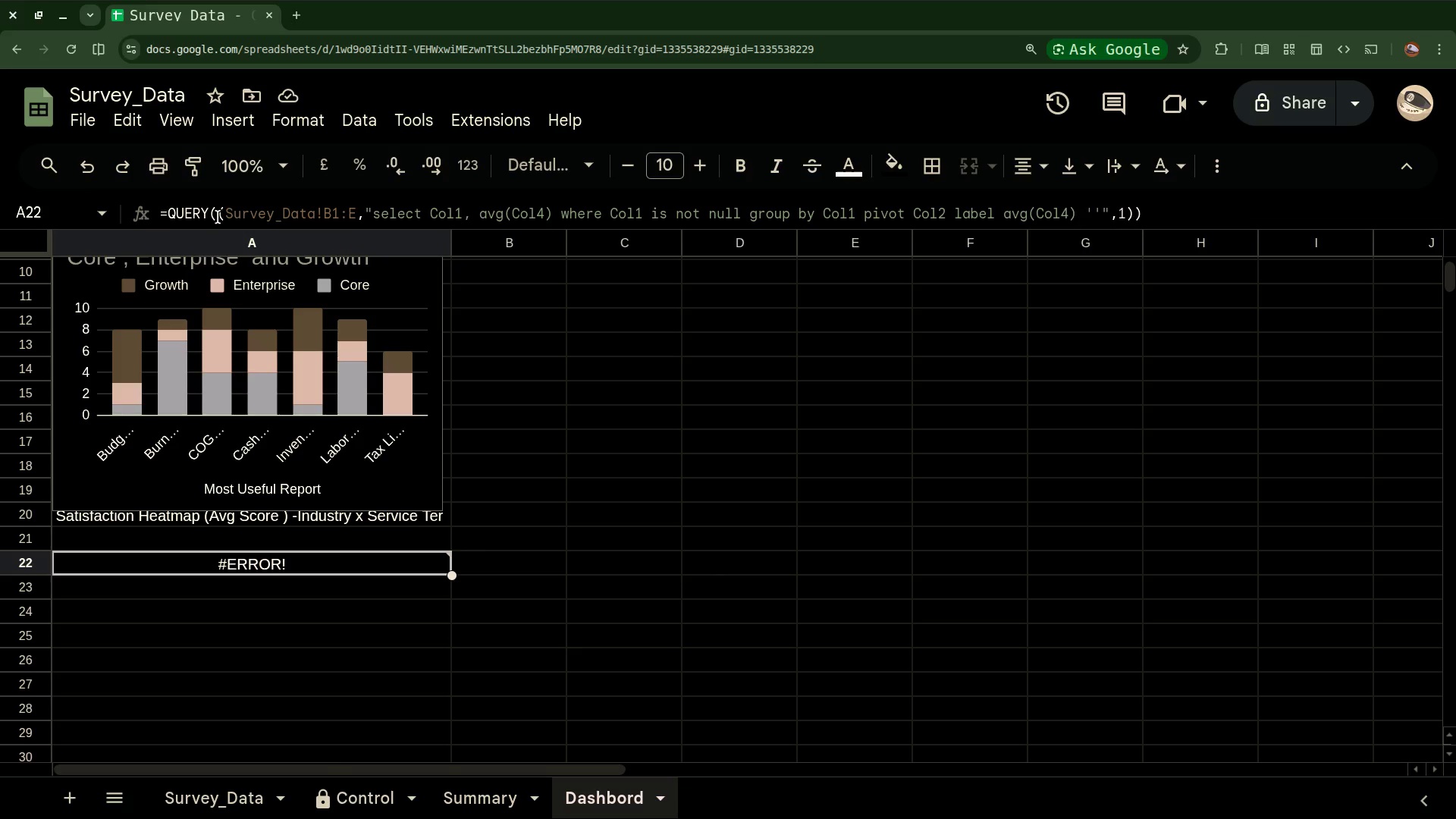 
left_click([228, 212])
 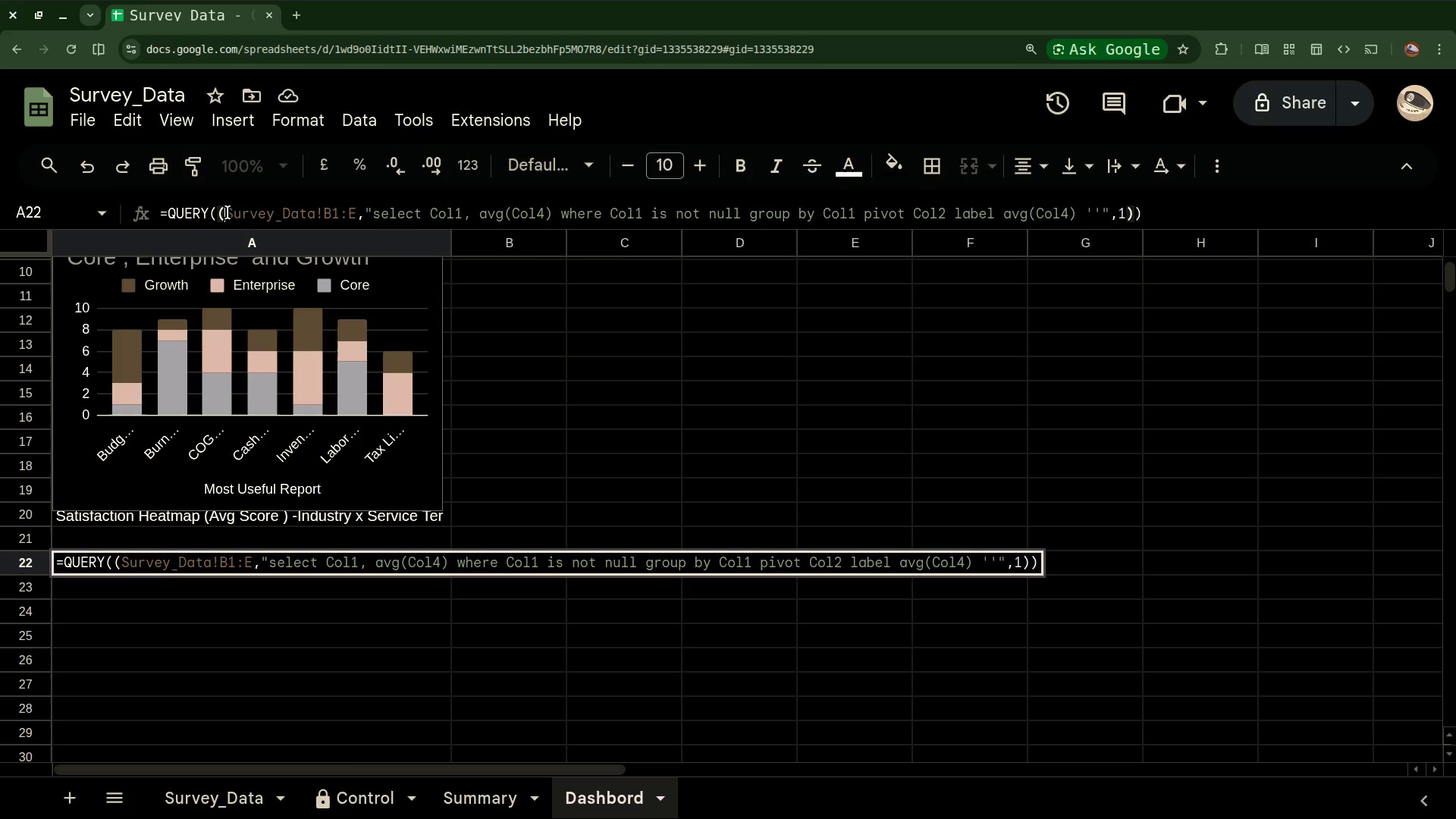 
key(Backspace)
 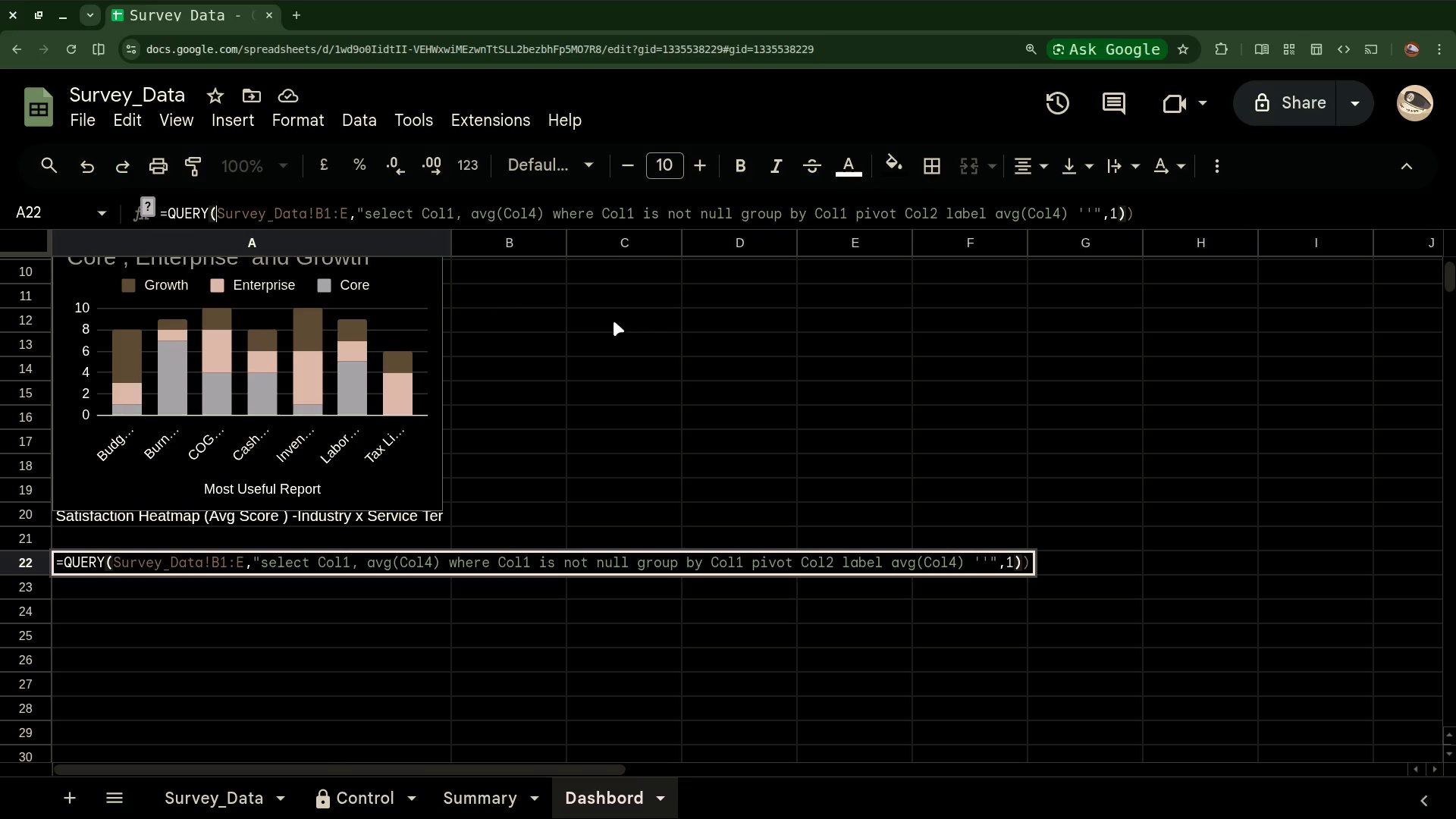 
scroll: coordinate [787, 294], scroll_direction: down, amount: 3.0
 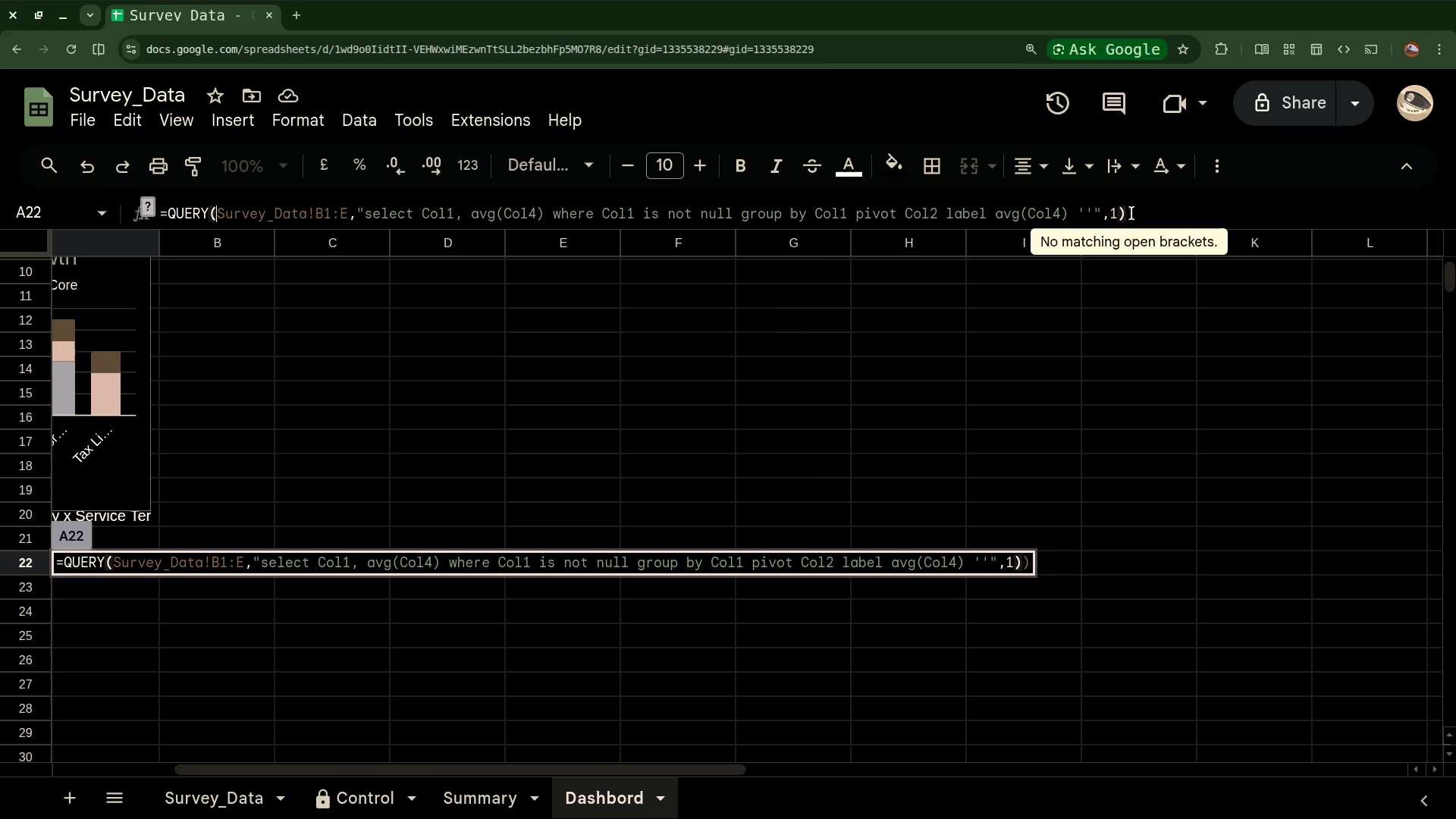 
wait(5.33)
 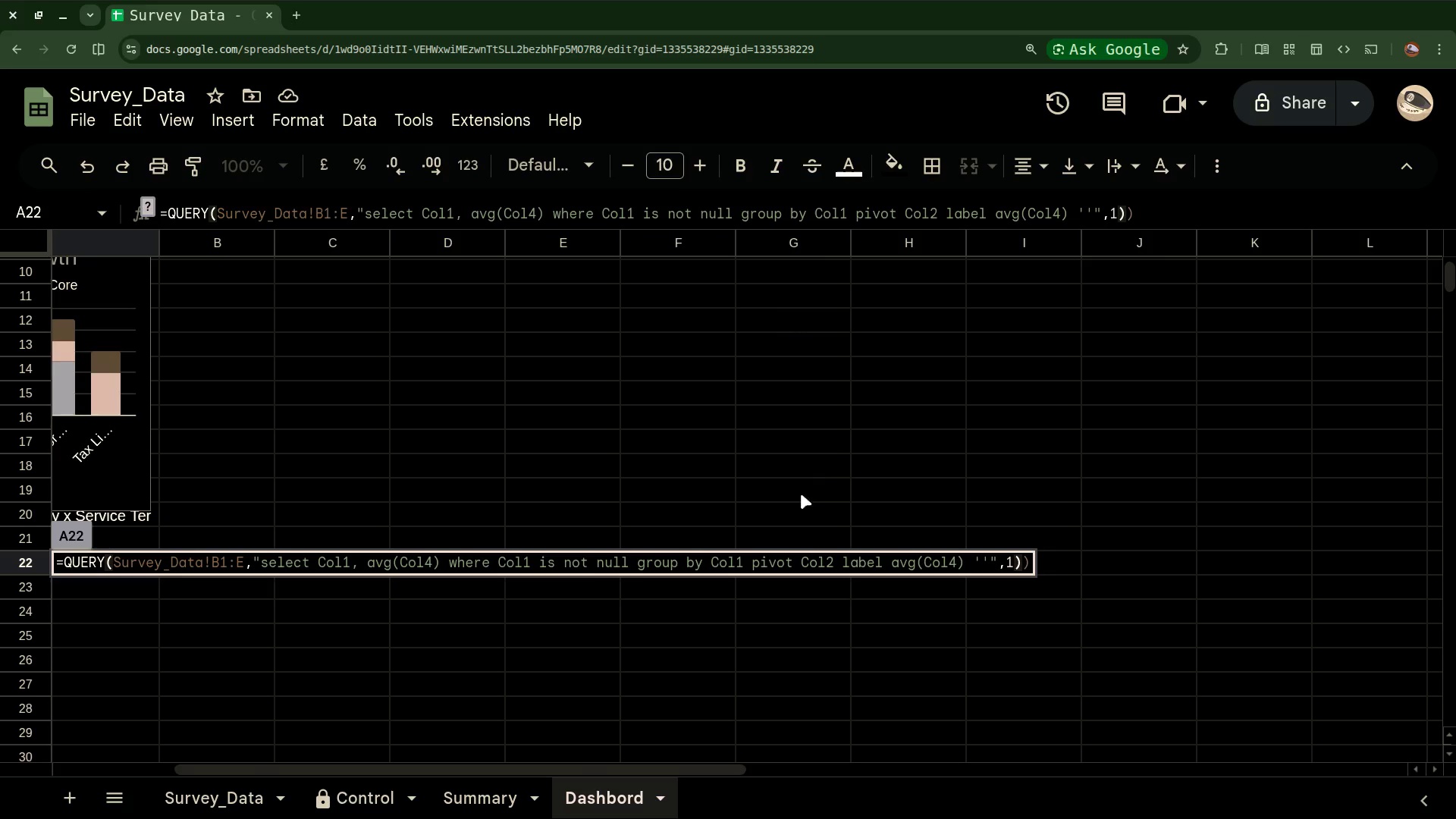 
left_click([1123, 213])
 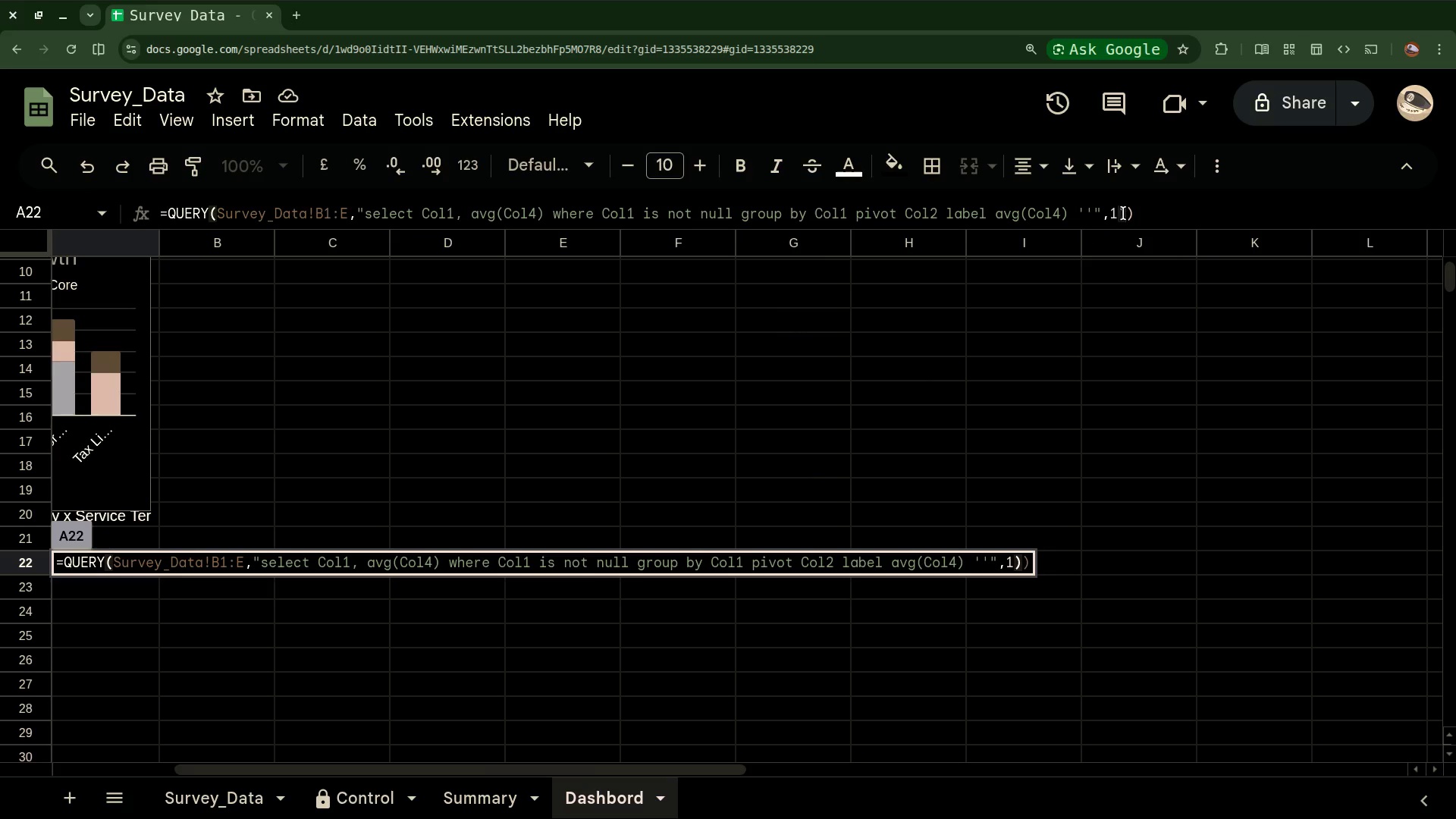 
key(Backspace)
 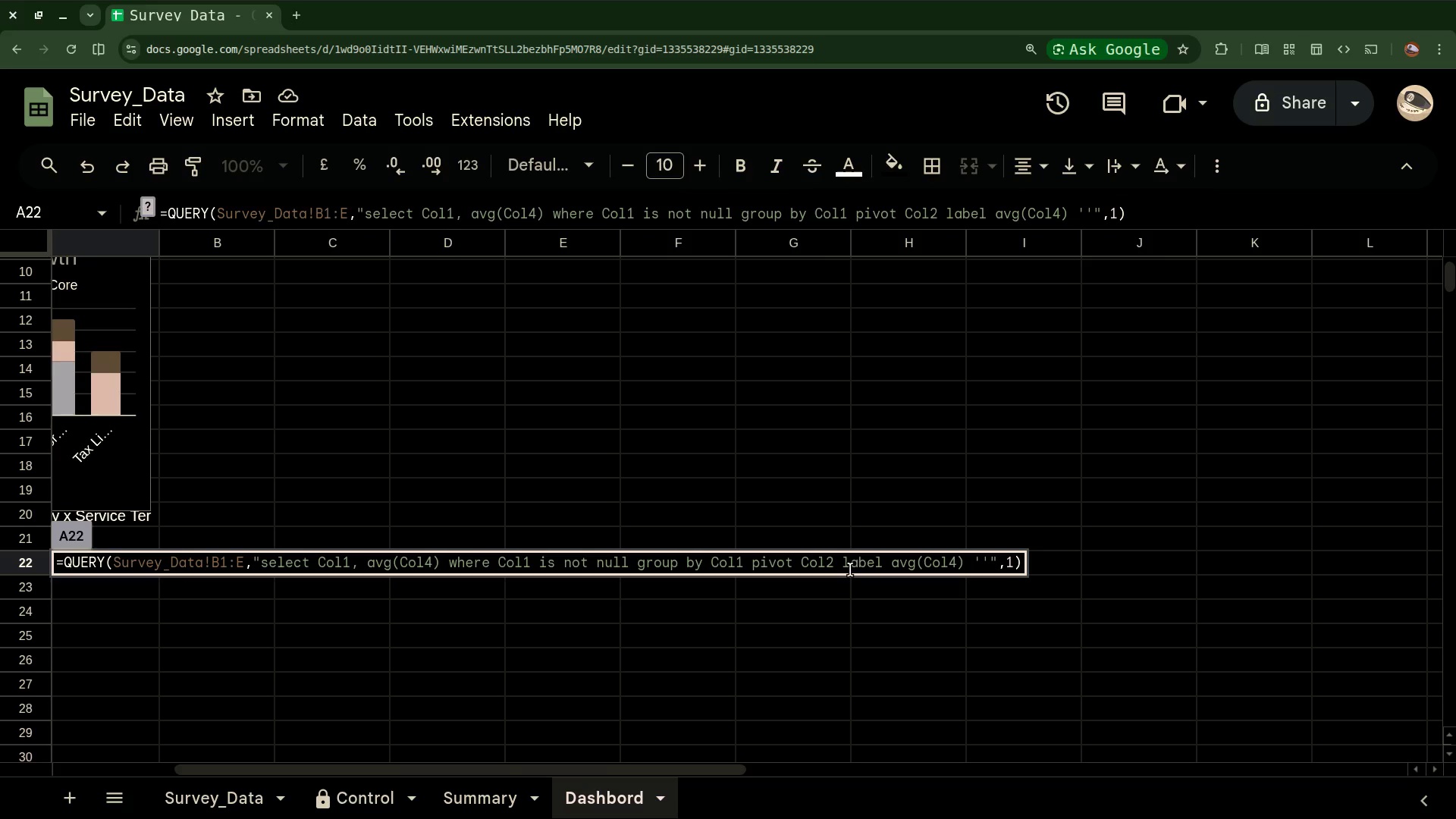 
wait(6.29)
 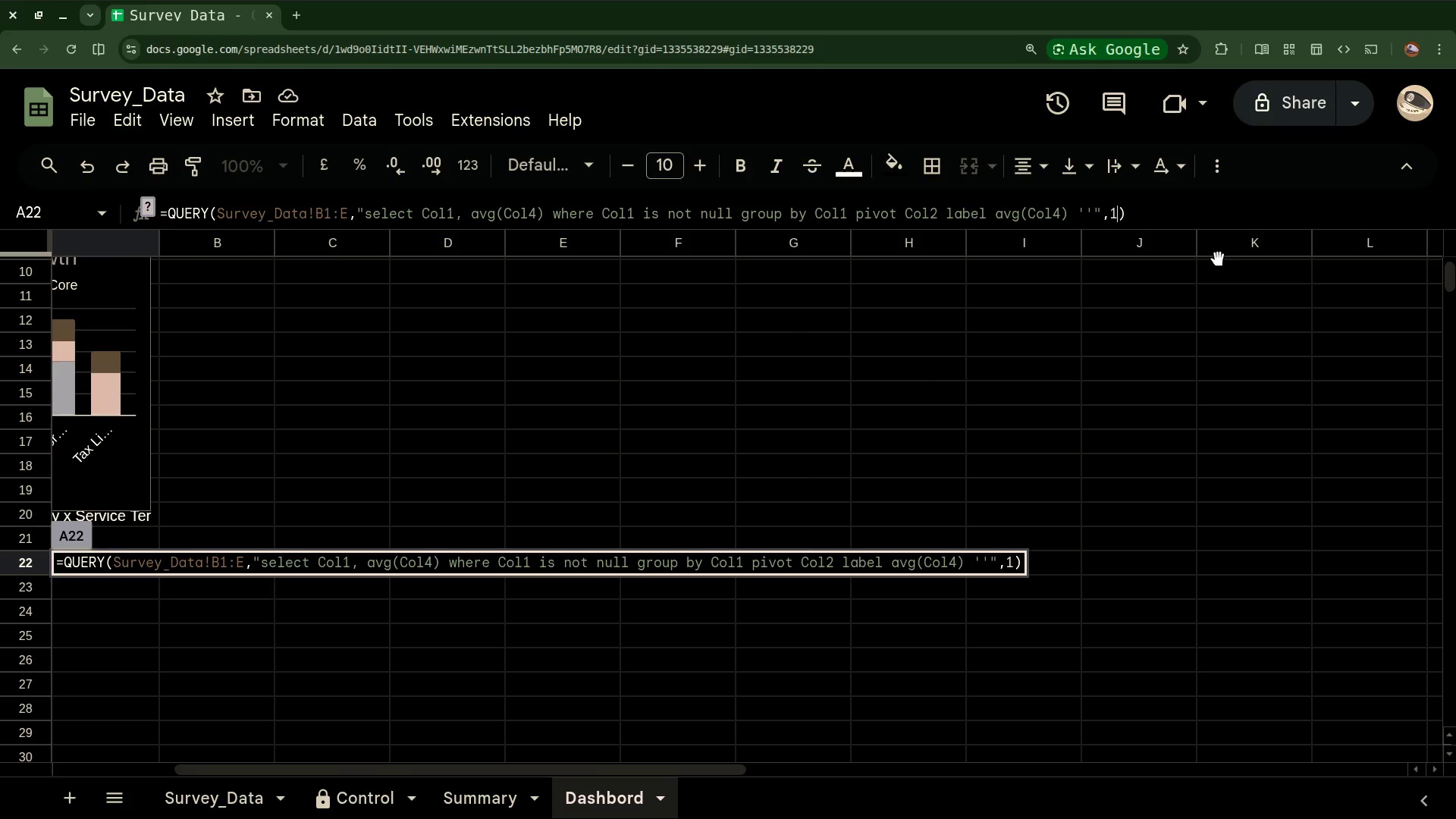 
key(Enter)
 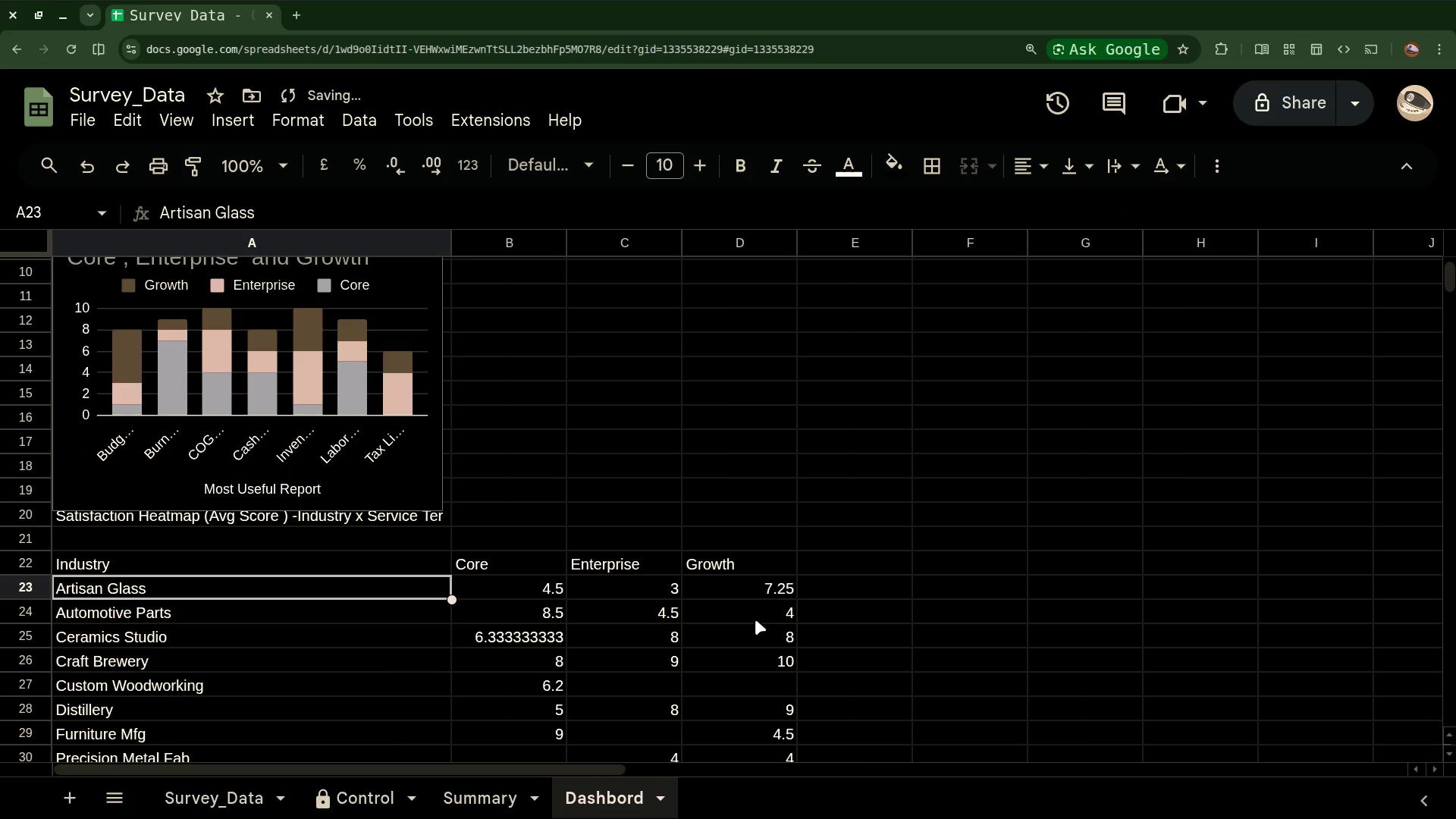 
scroll: coordinate [755, 620], scroll_direction: down, amount: 15.0
 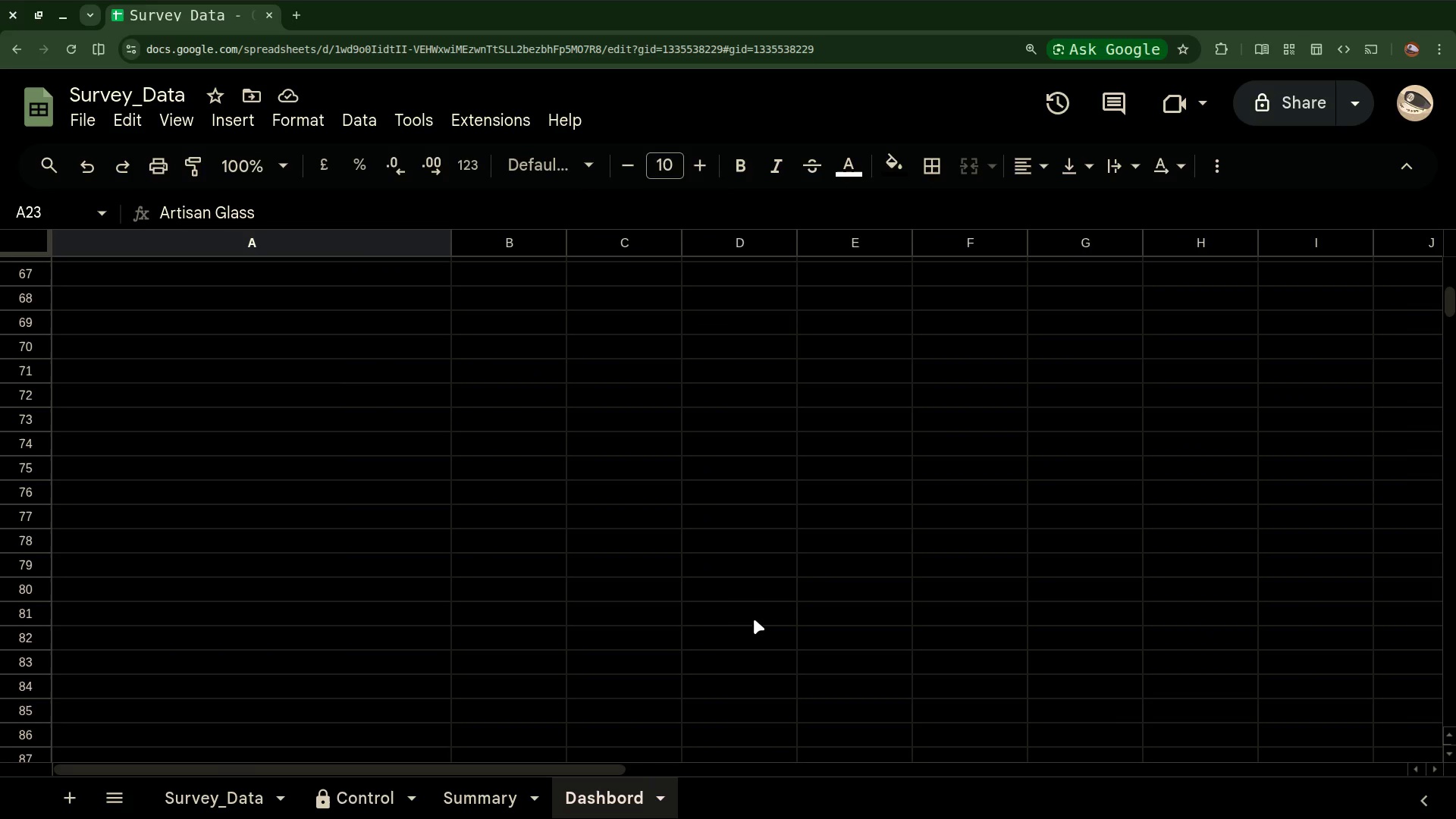 
wait(11.25)
 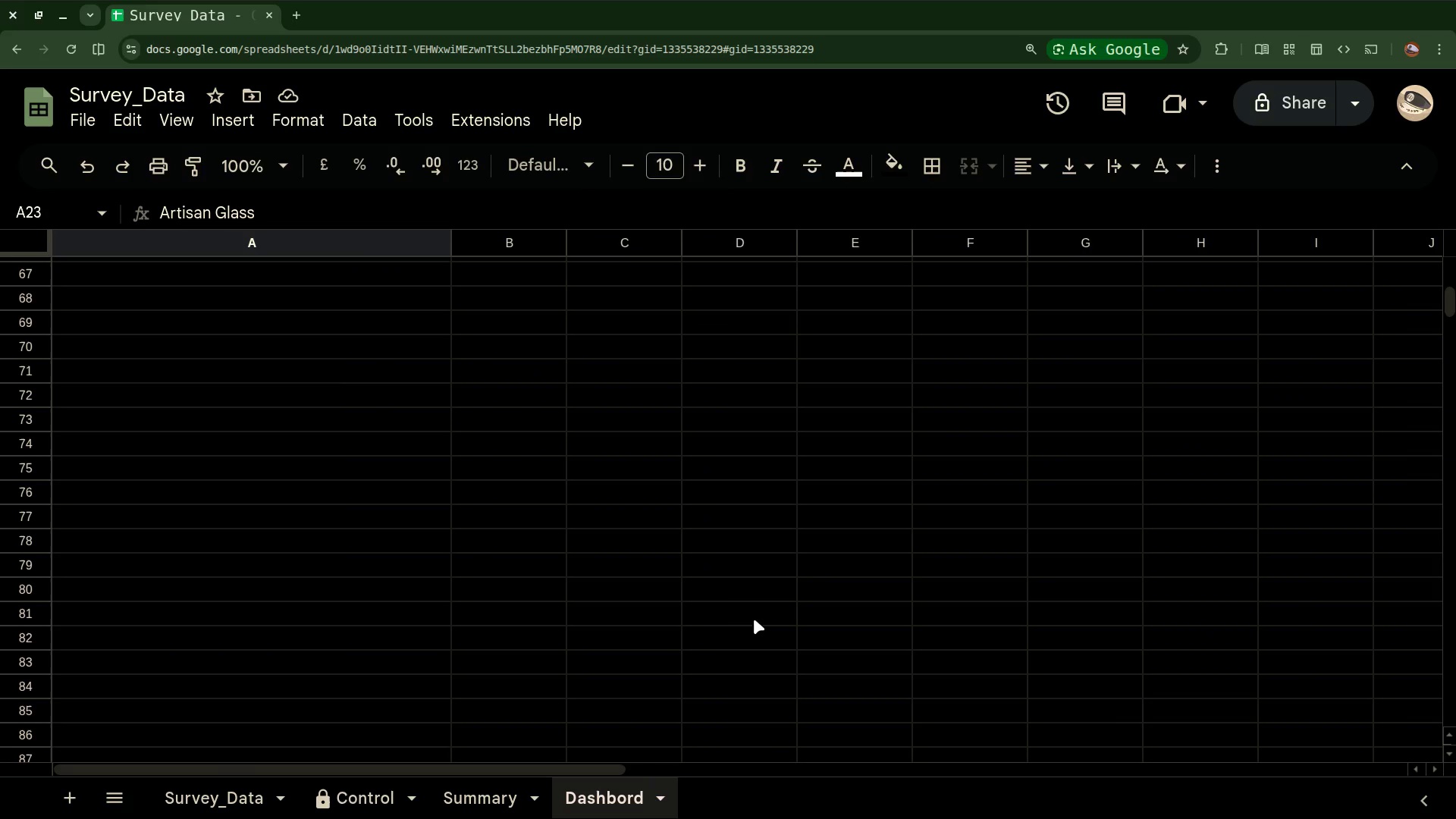 
left_click([606, 797])
 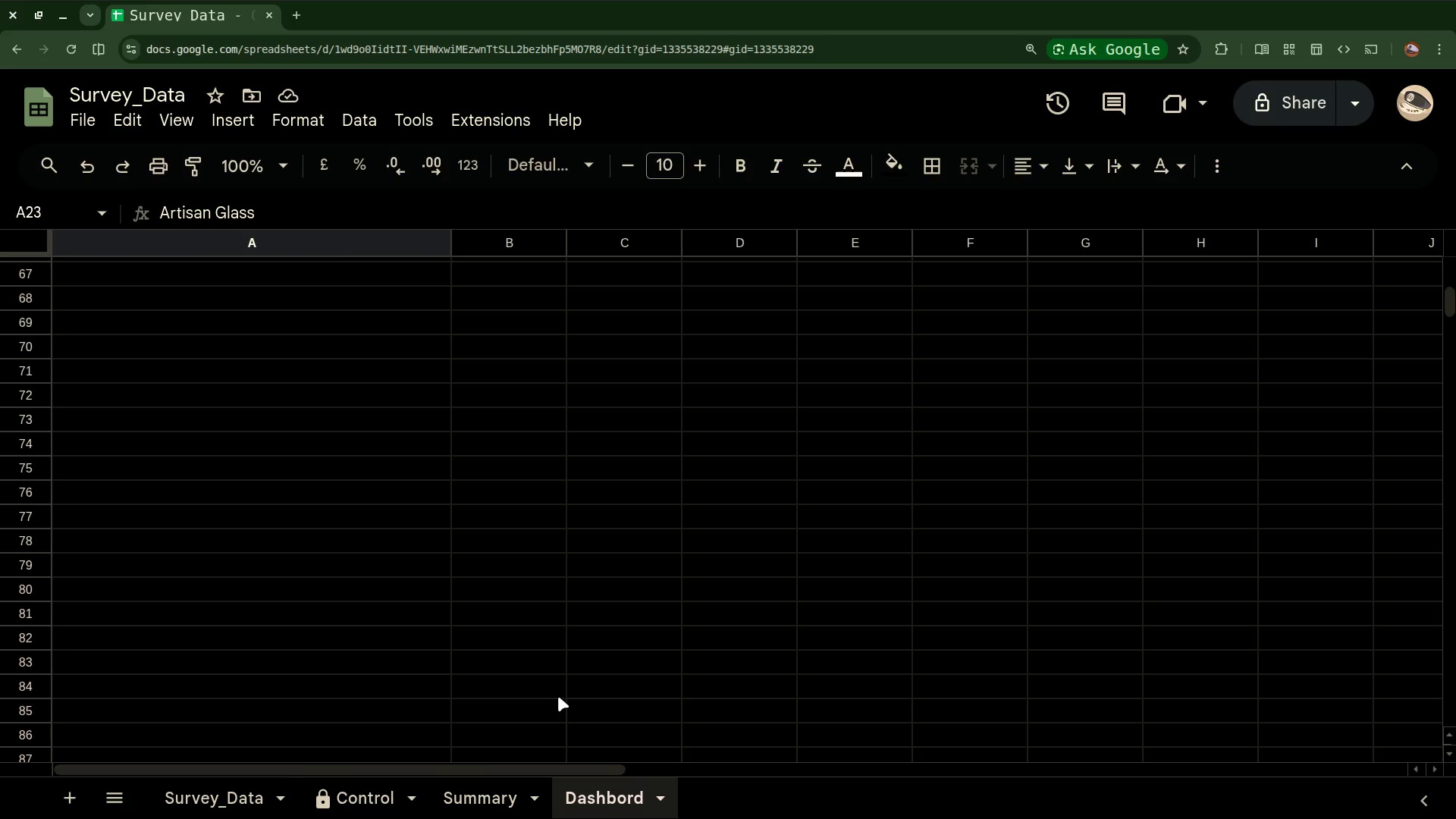 
scroll: coordinate [467, 392], scroll_direction: up, amount: 36.0
 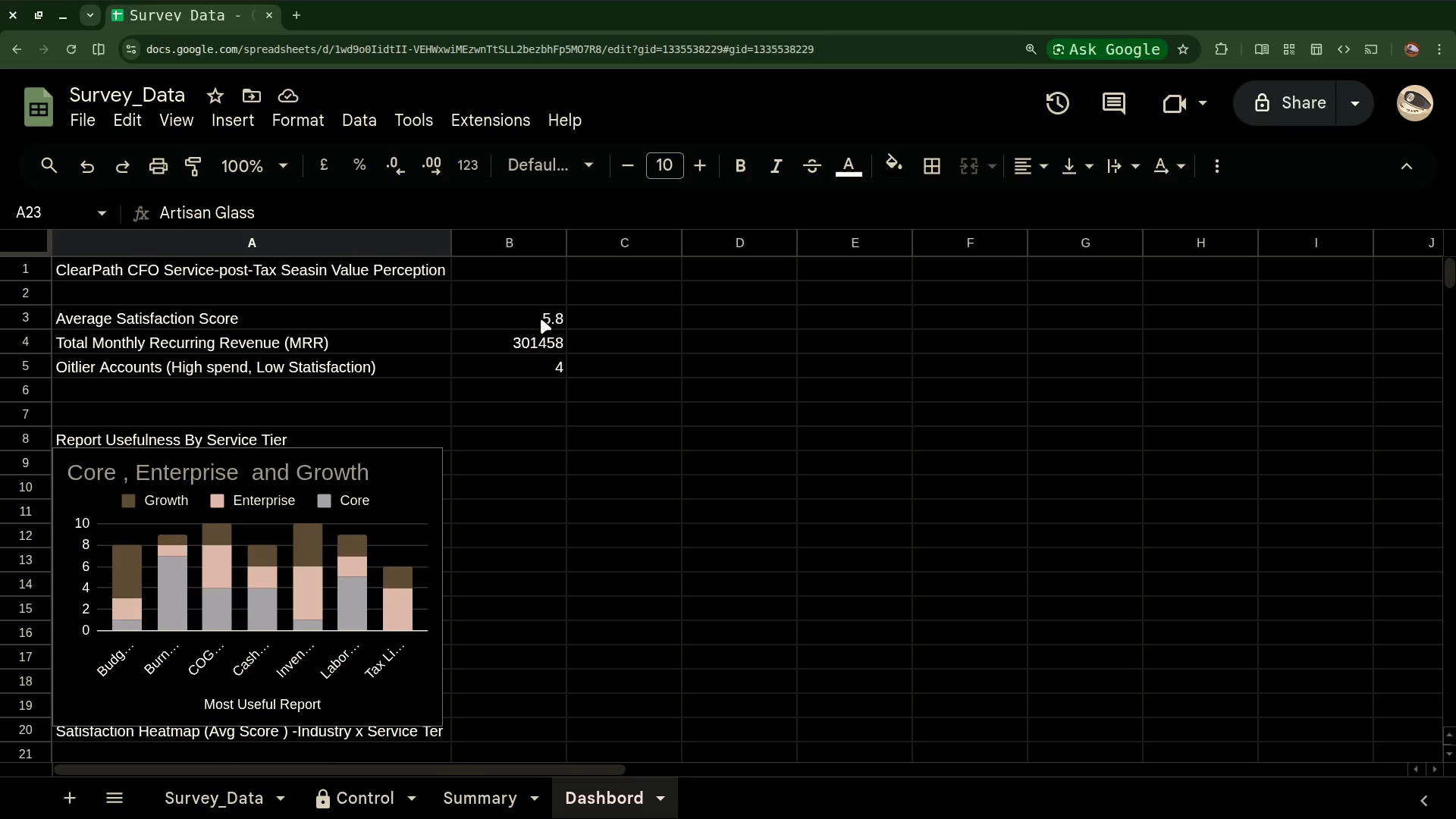 
left_click([541, 318])
 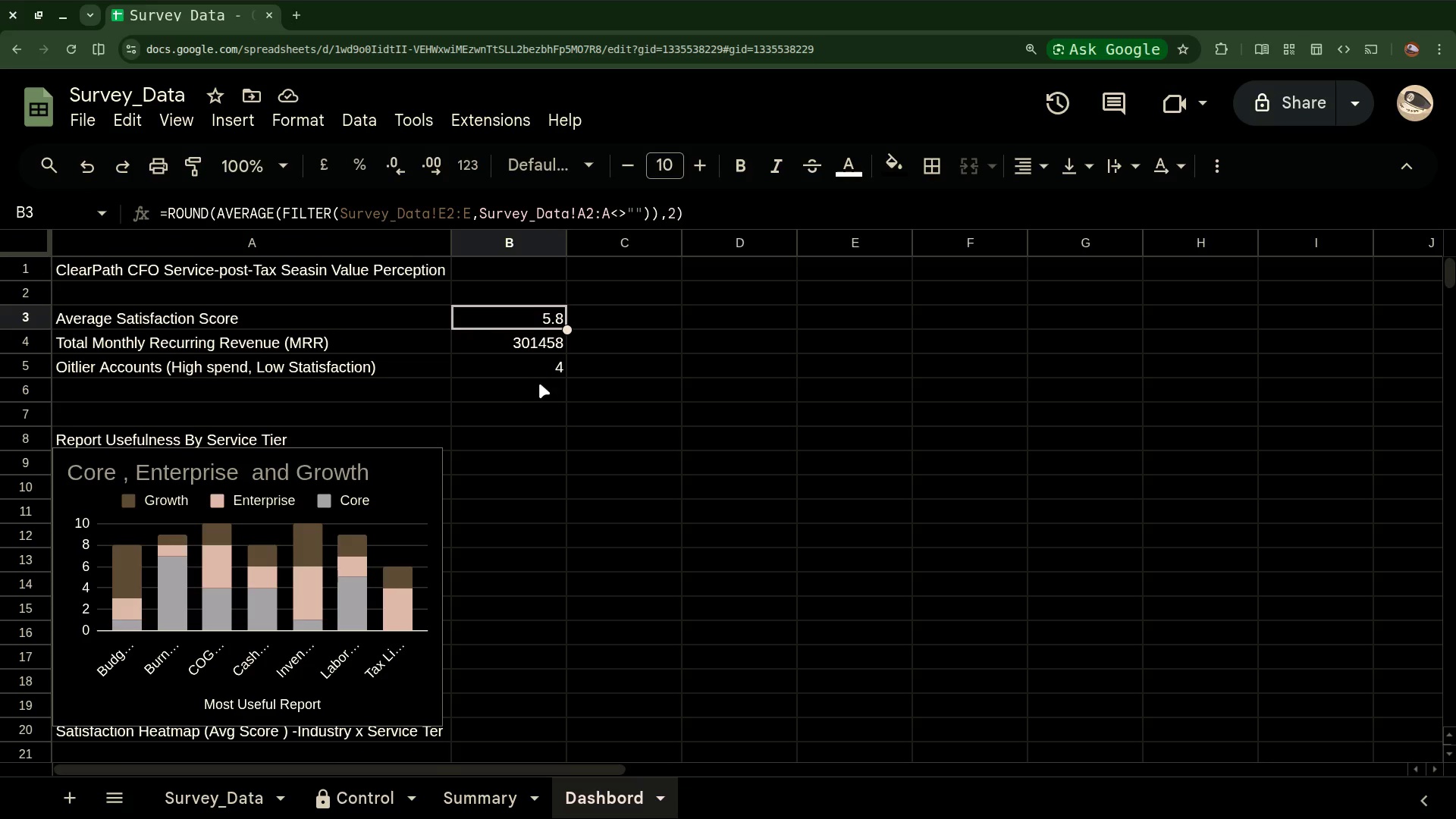 
hold_key(key=ControlLeft, duration=0.71)
 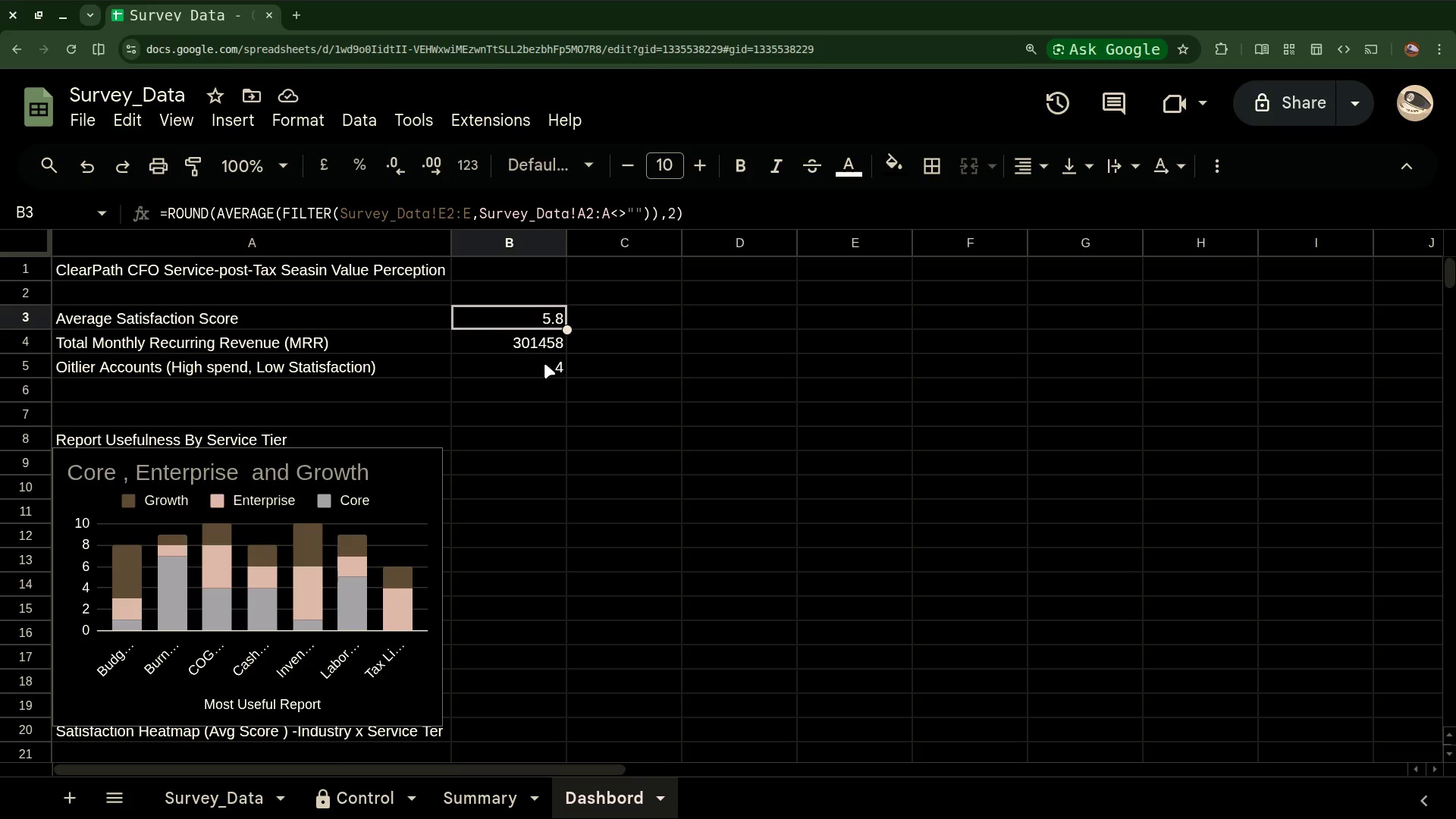 
hold_key(key=ShiftLeft, duration=0.97)
left_click([544, 363])
 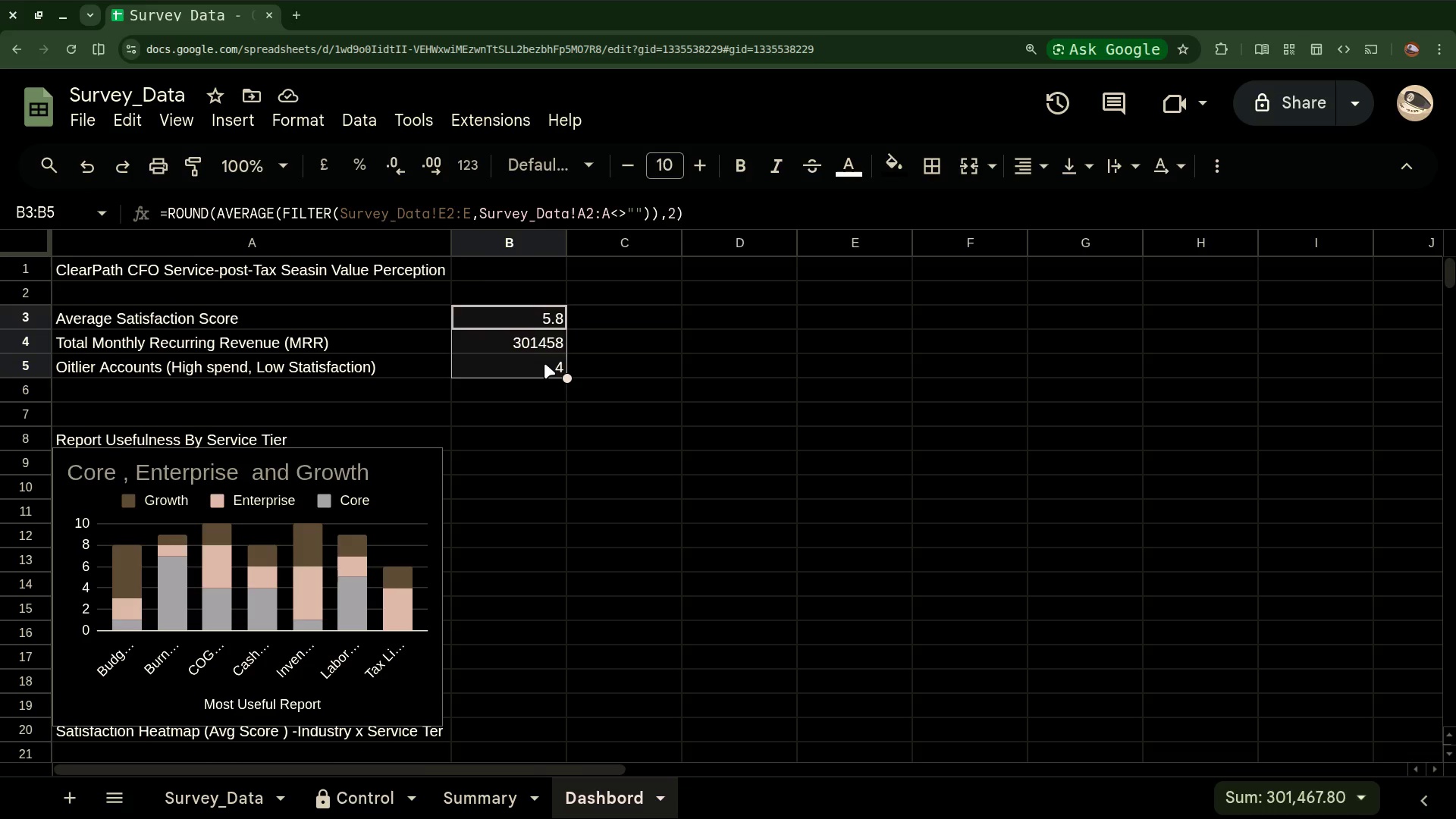 
wait(7.14)
 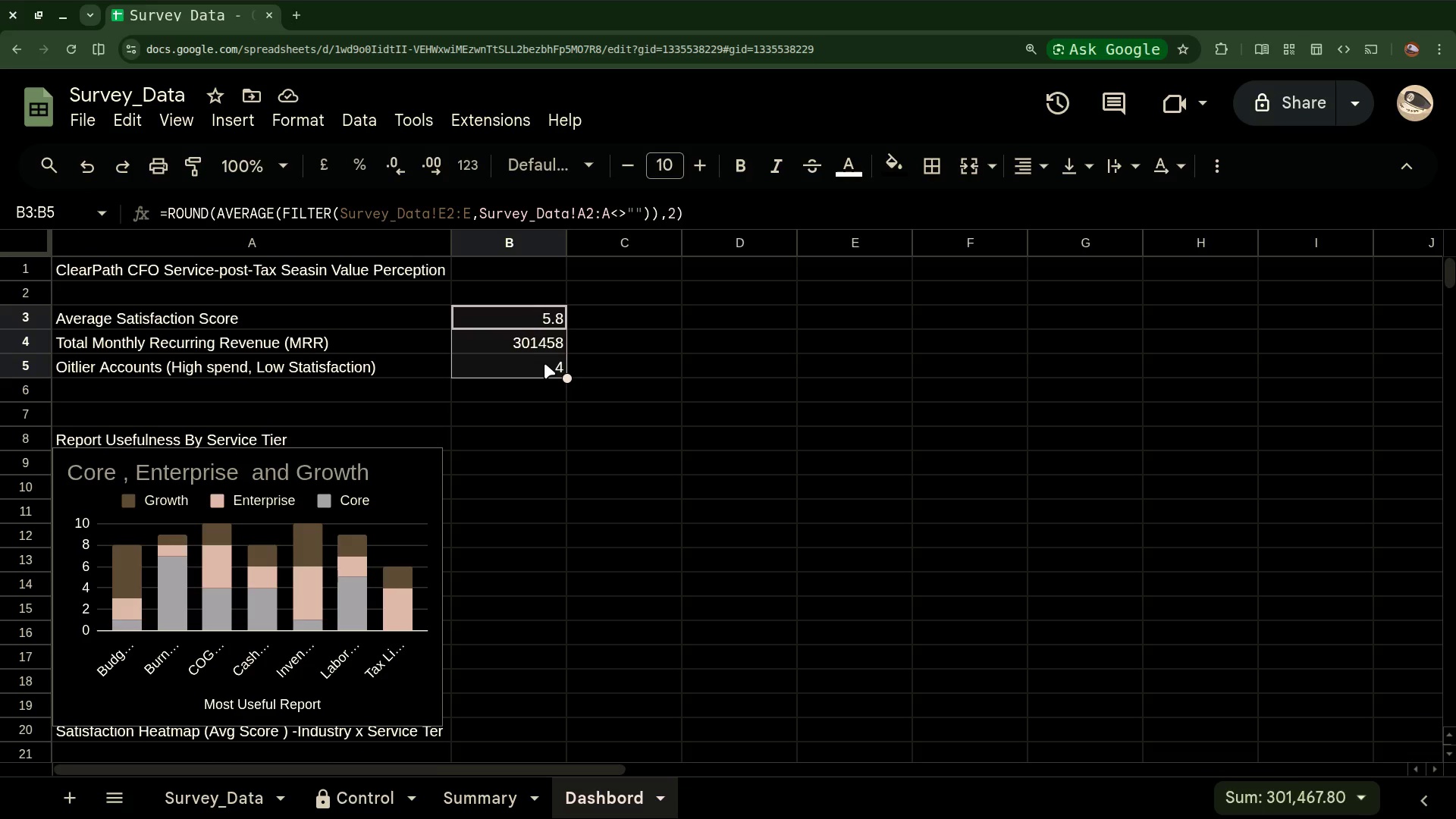 
left_click([742, 160])
 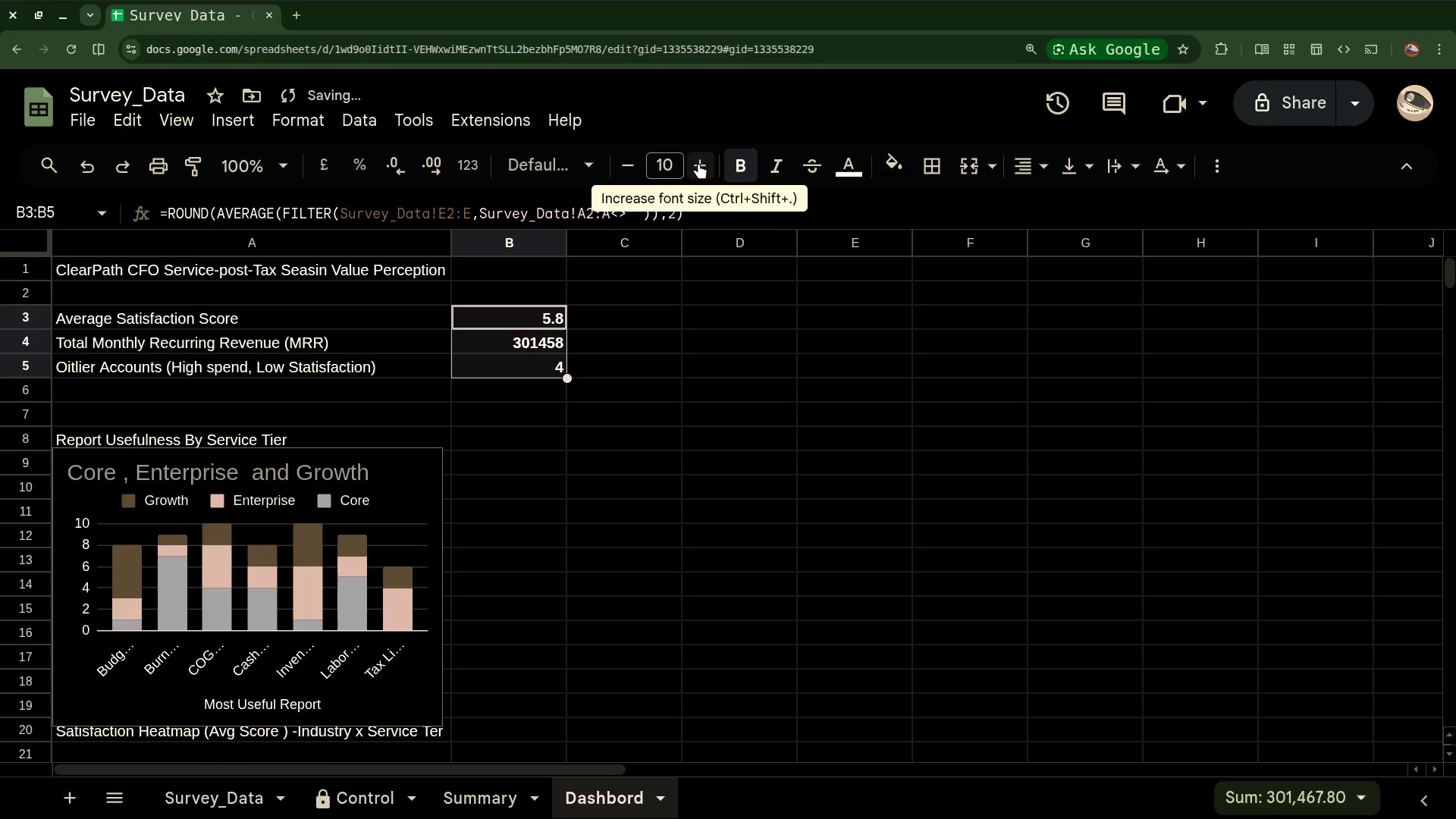 
left_click([698, 163])
 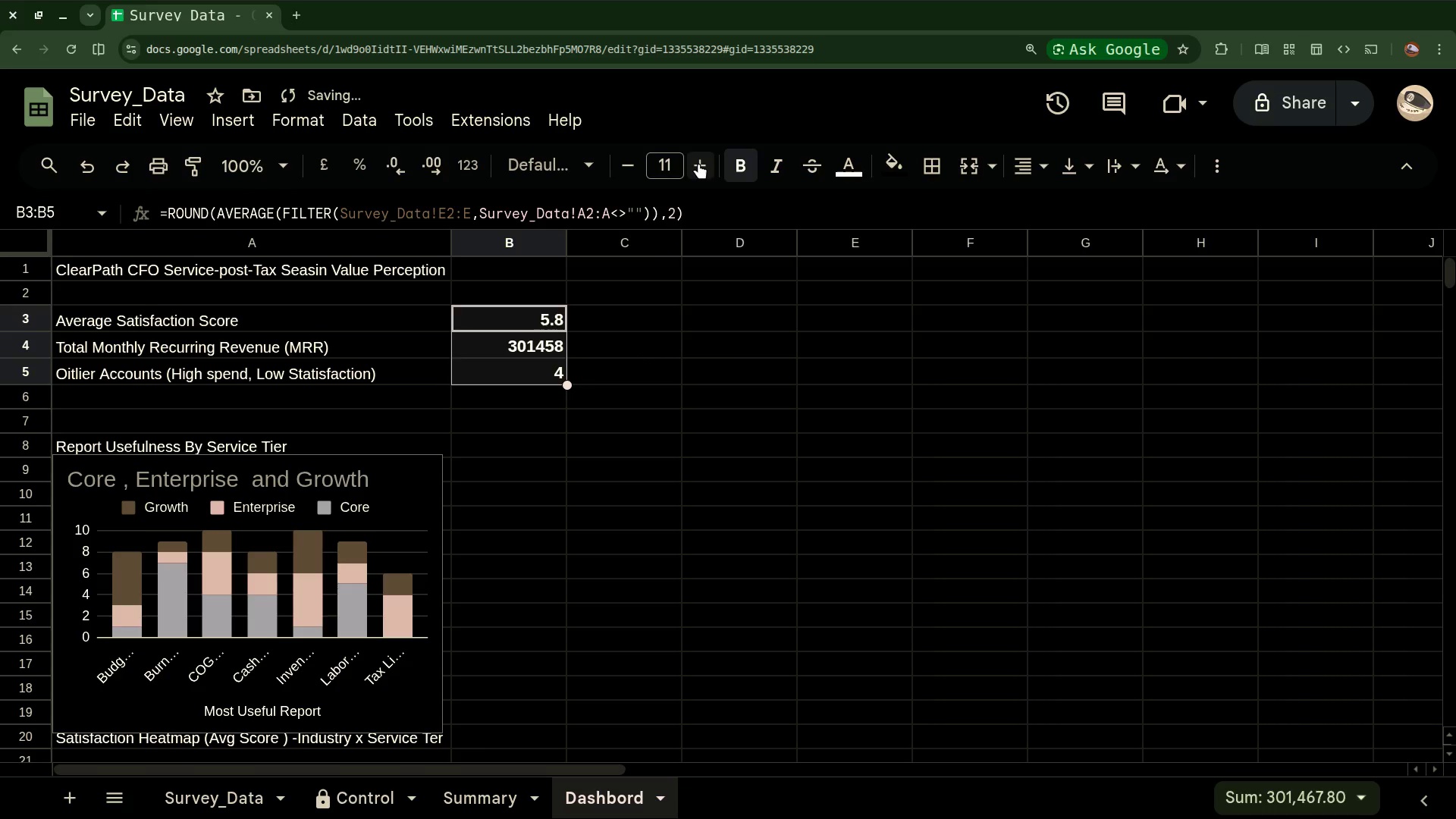 
left_click([698, 163])
 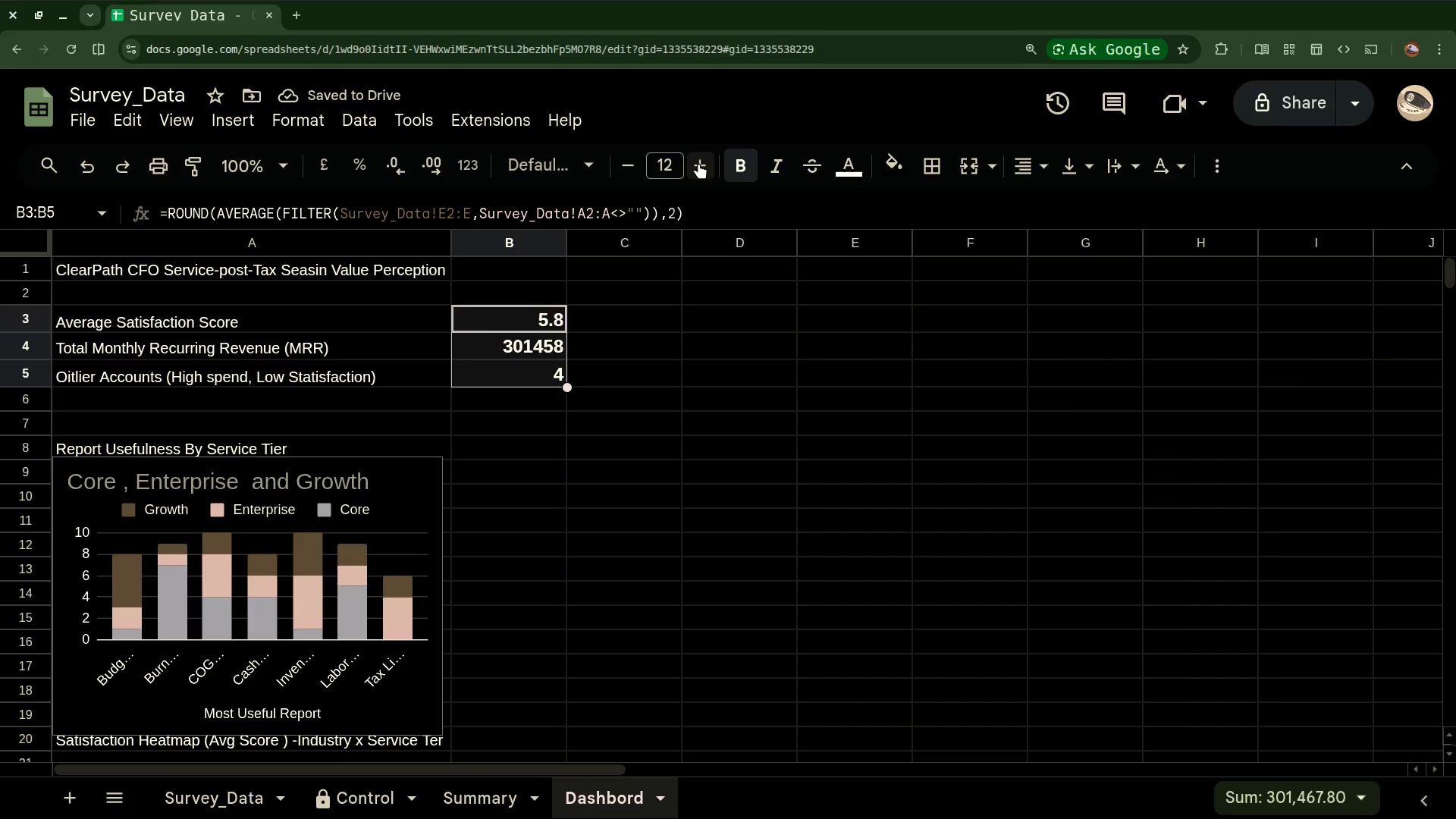 
wait(8.52)
 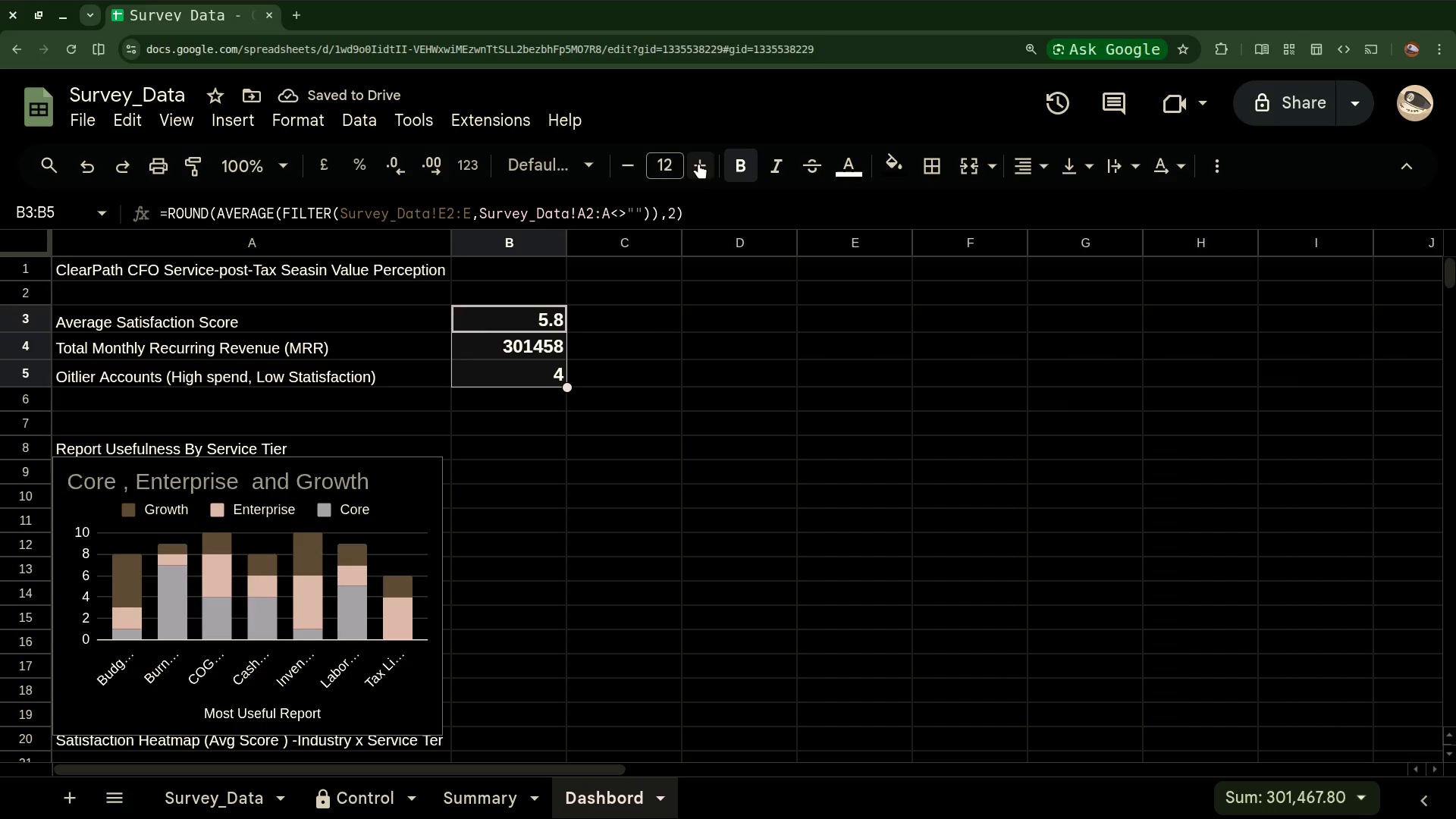 
left_click([538, 346])
 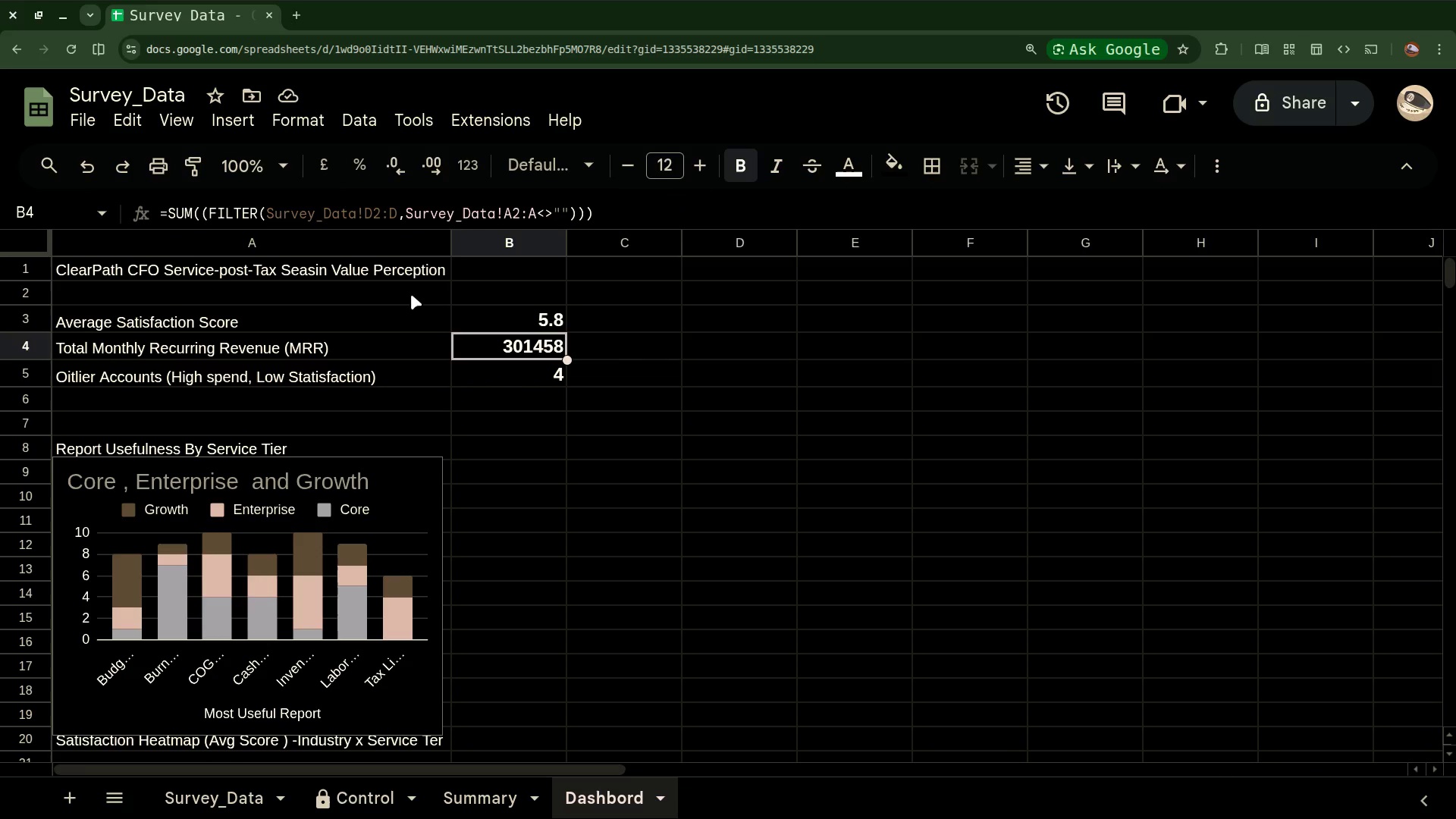 
wait(6.62)
 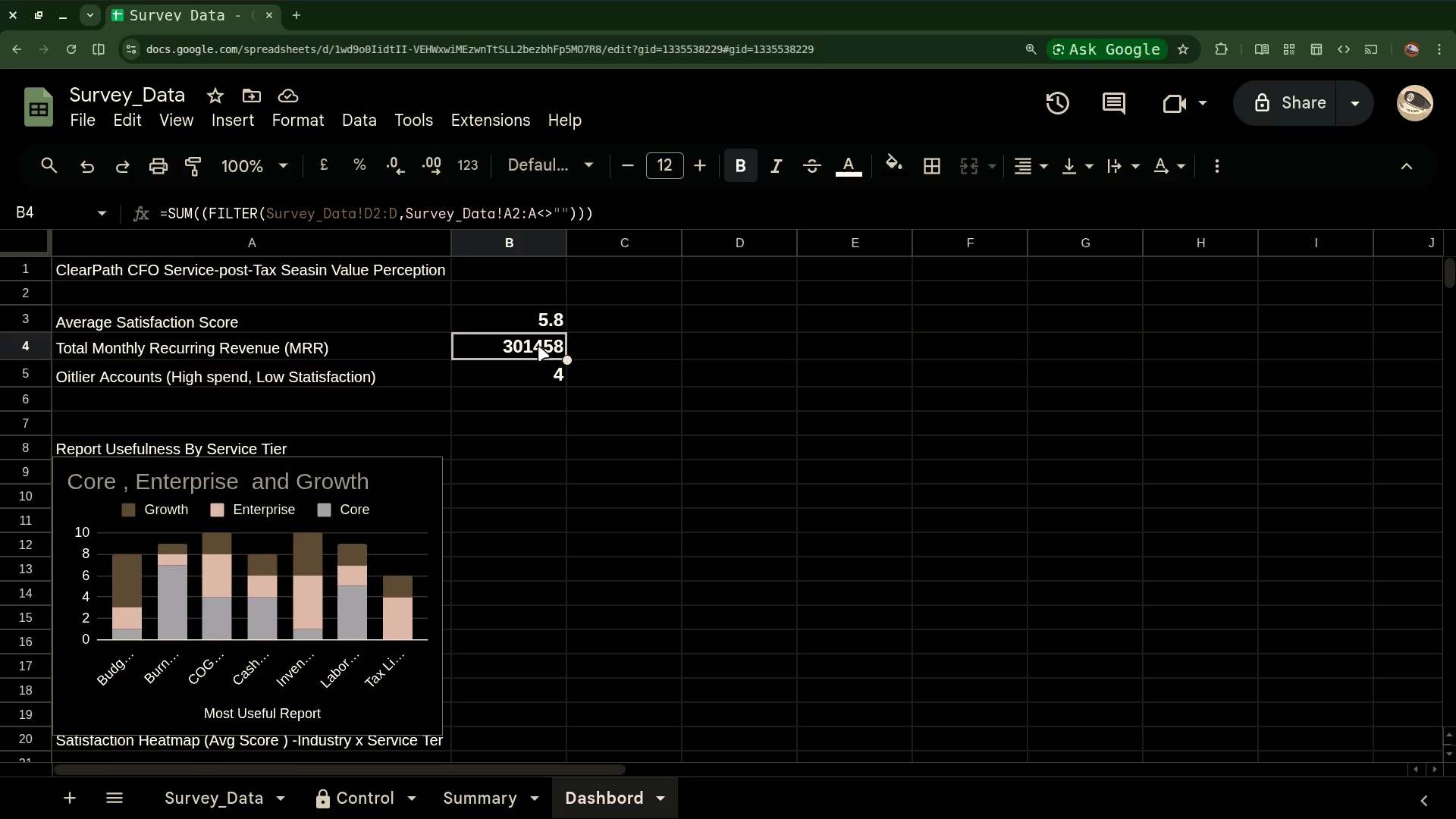 
left_click([300, 121])
 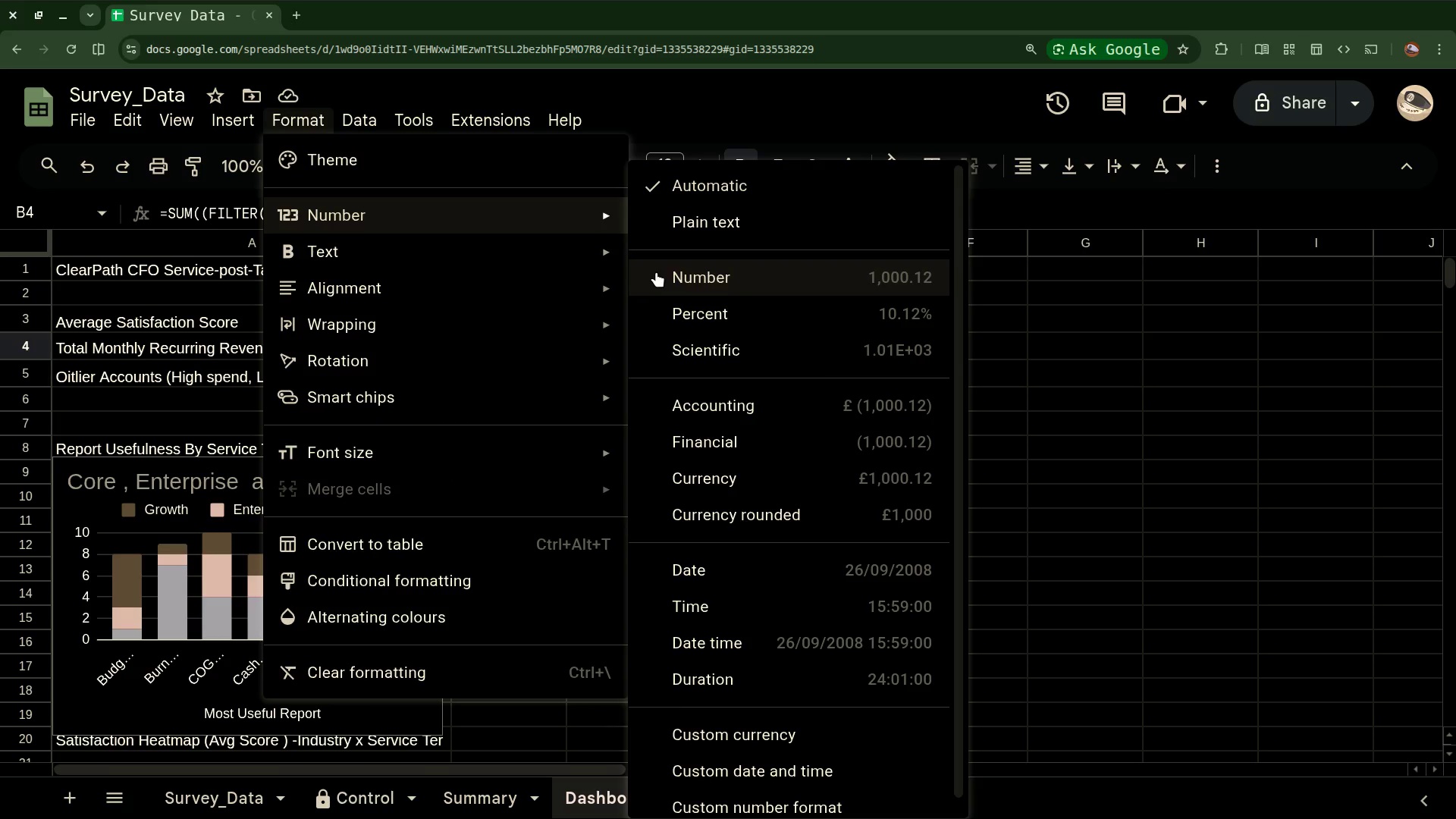 
wait(5.9)
 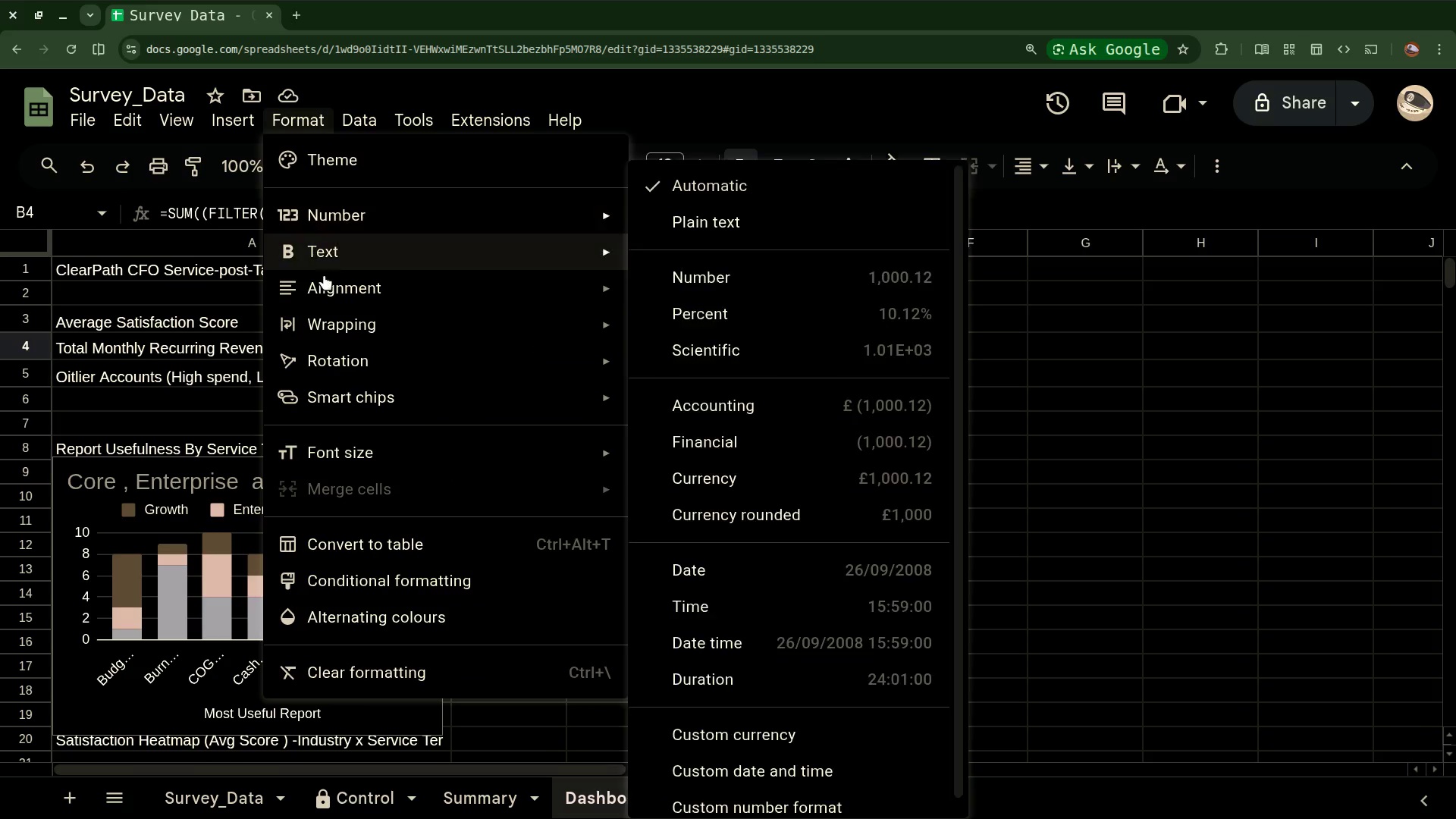 
left_click([711, 482])
 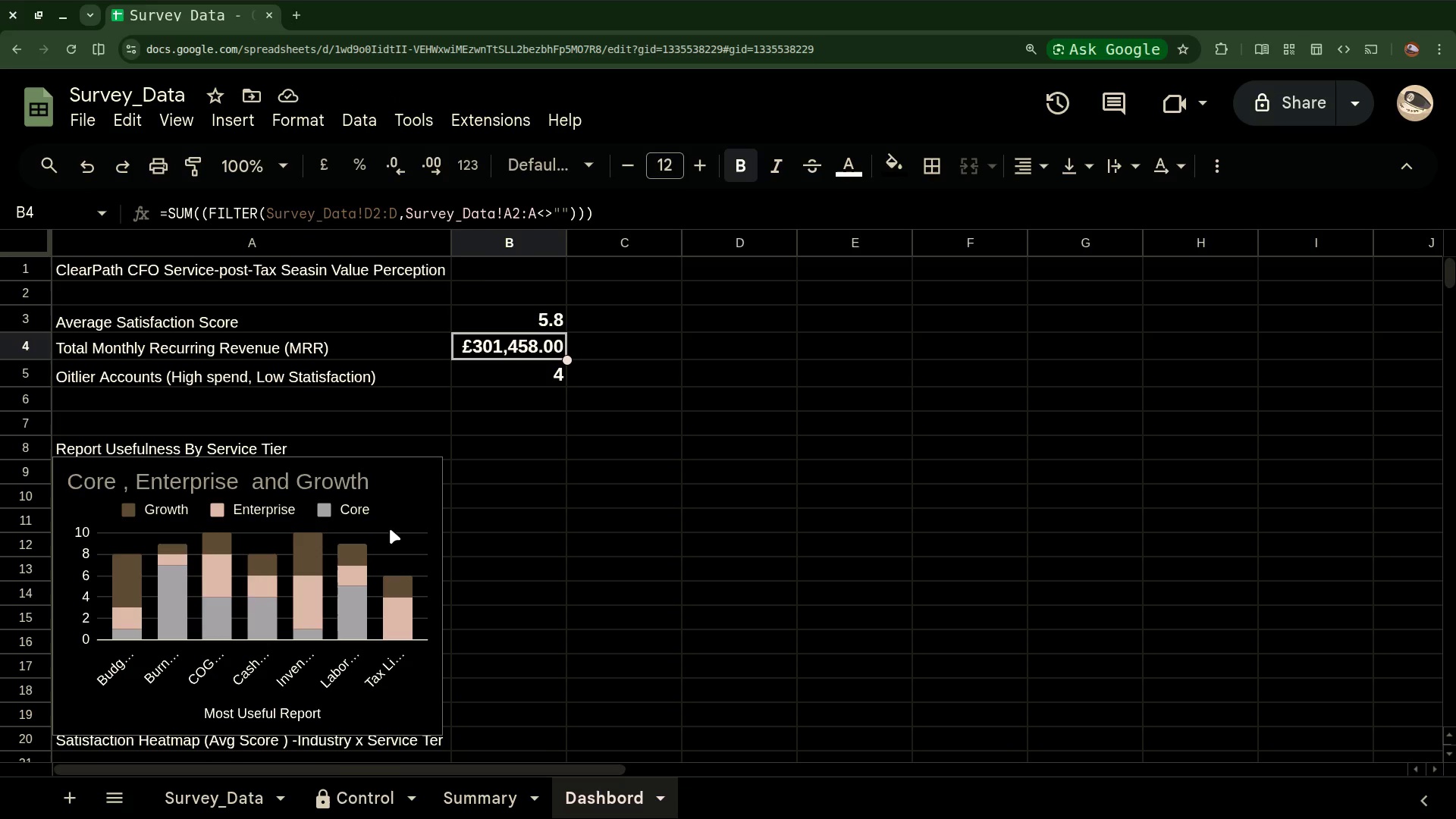 
wait(7.41)
 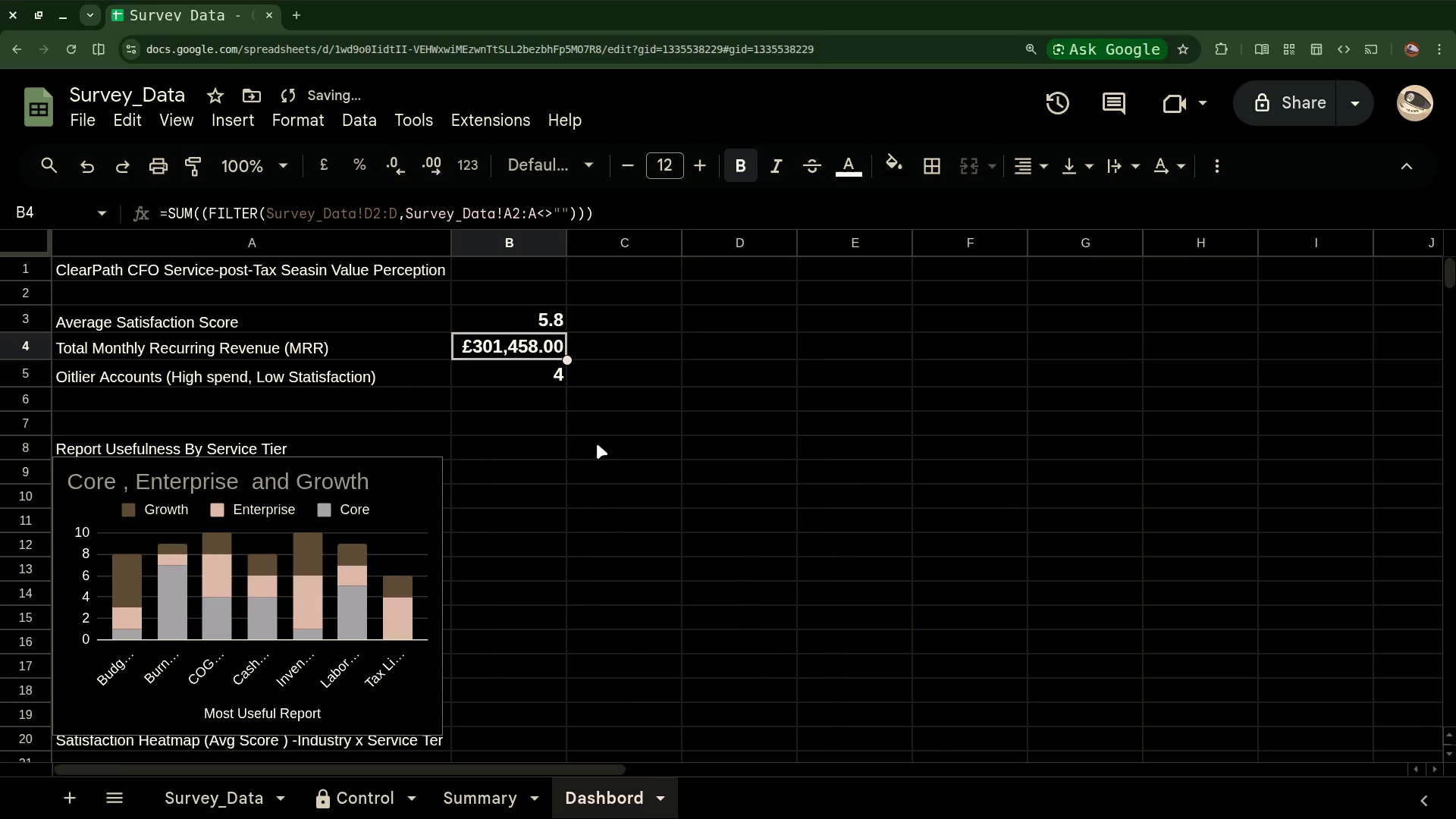 
scroll: coordinate [484, 603], scroll_direction: down, amount: 4.0
 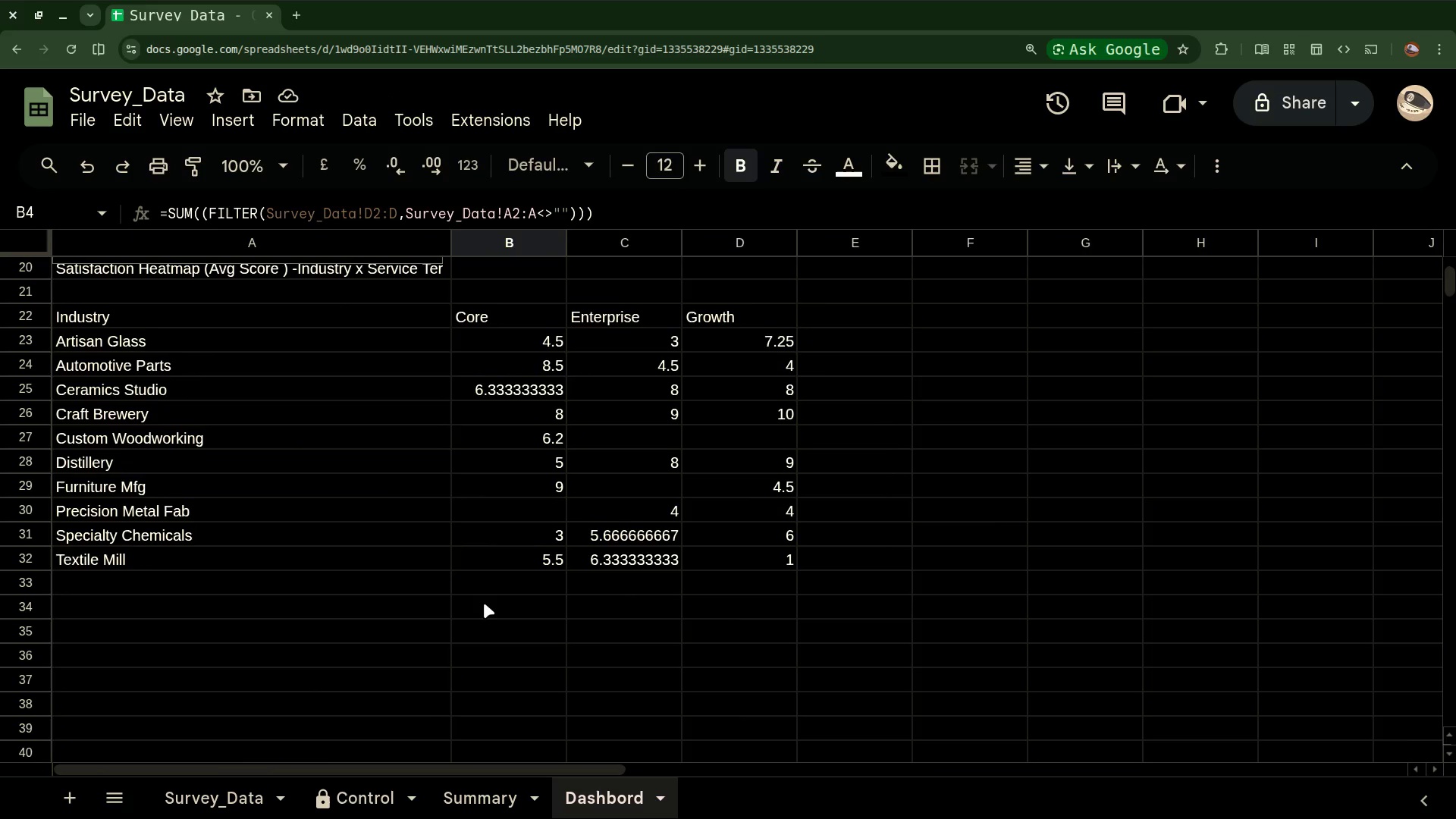 
scroll: coordinate [484, 603], scroll_direction: up, amount: 5.0
 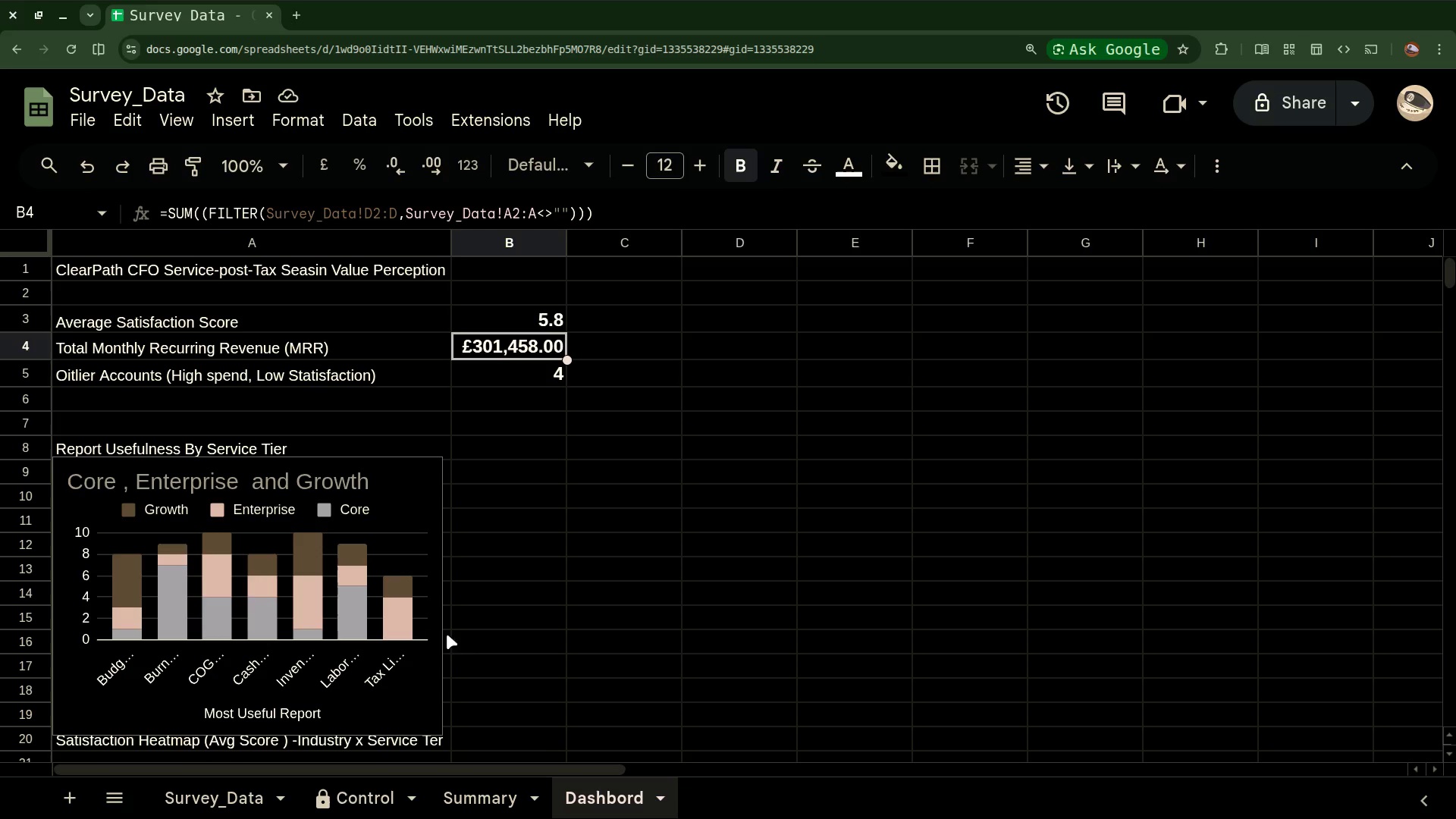 
wait(10.5)
 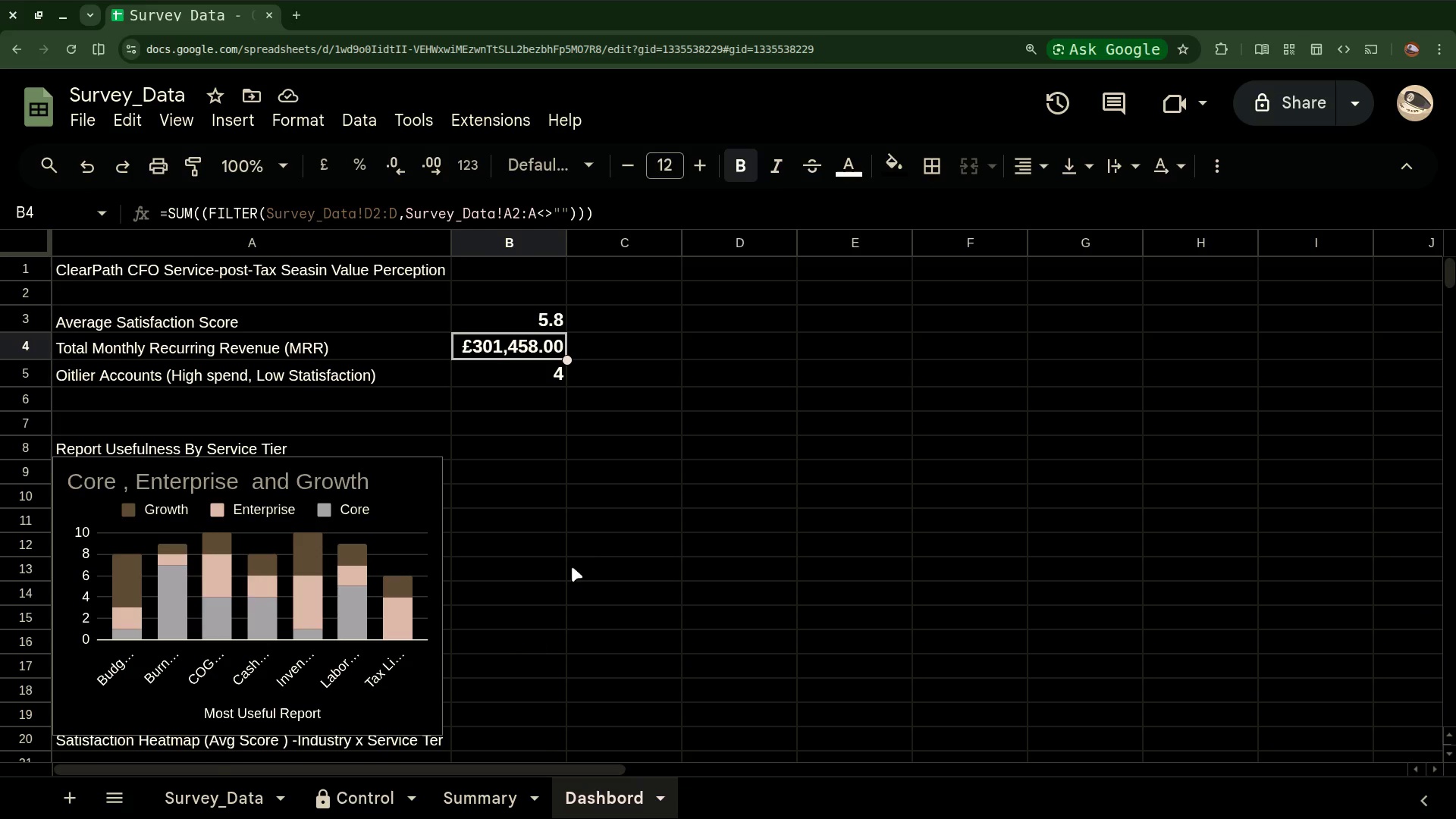 
key(Control+A)
 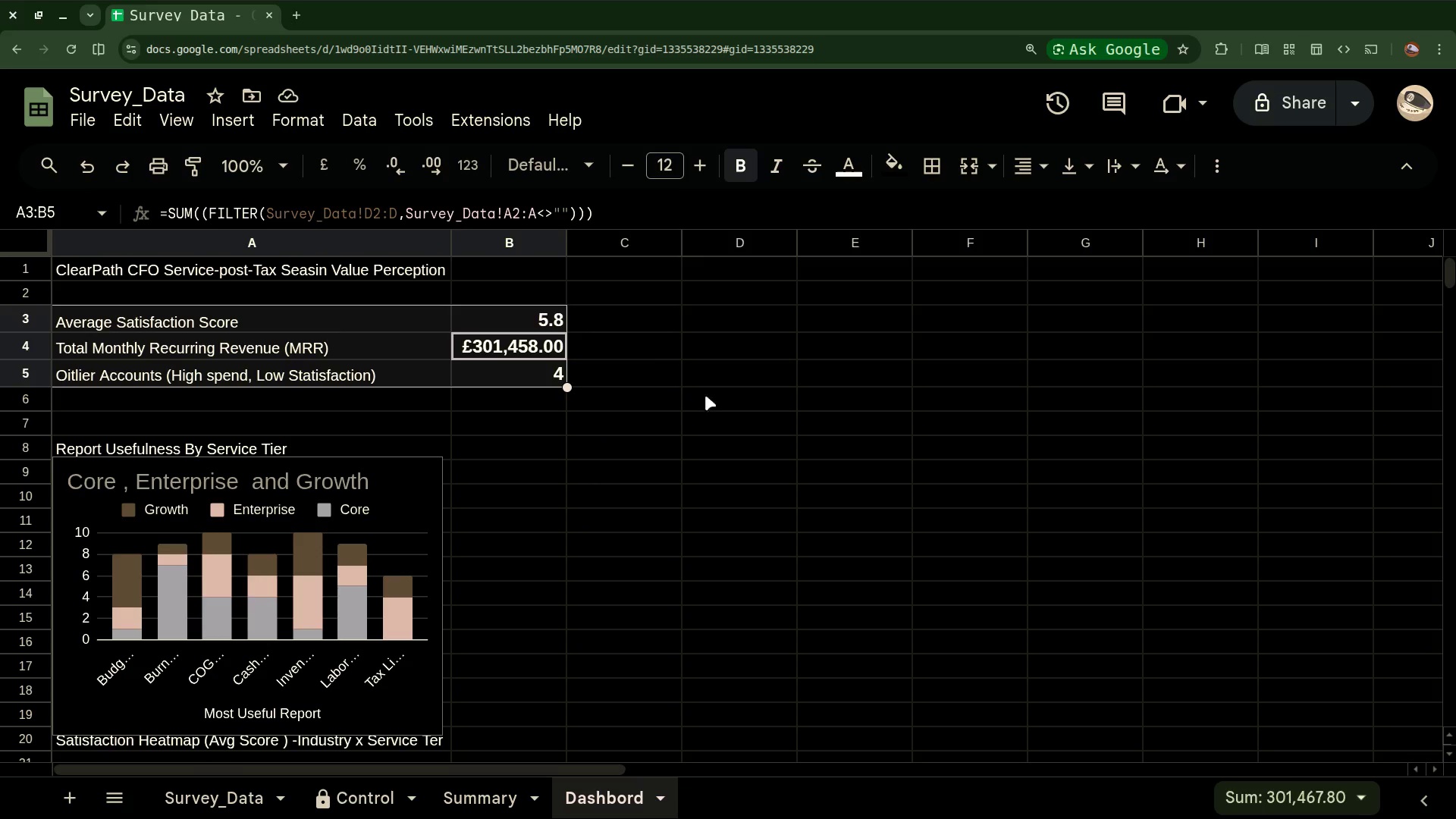 
left_click([722, 394])
 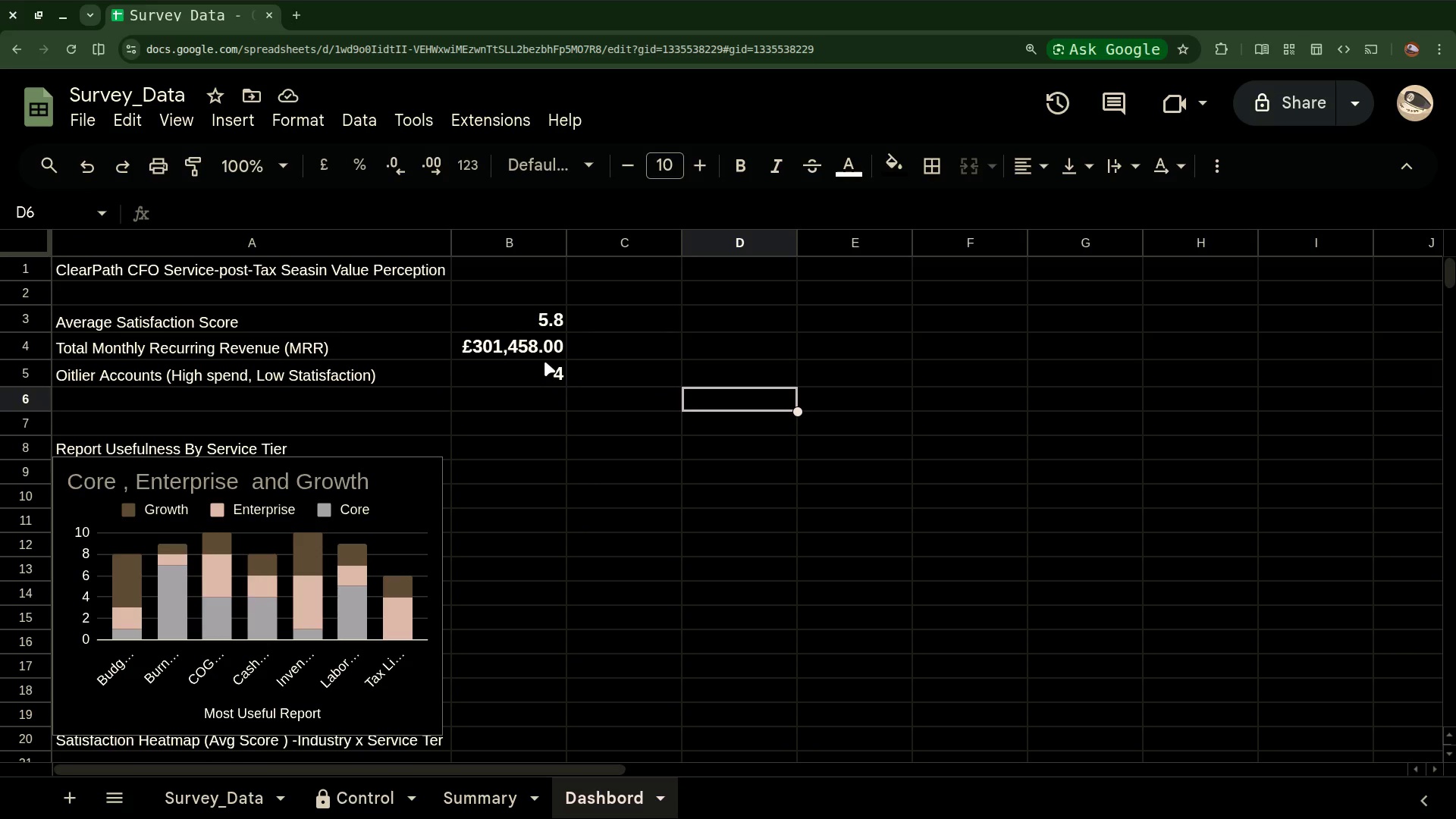 
key(Control+A)
 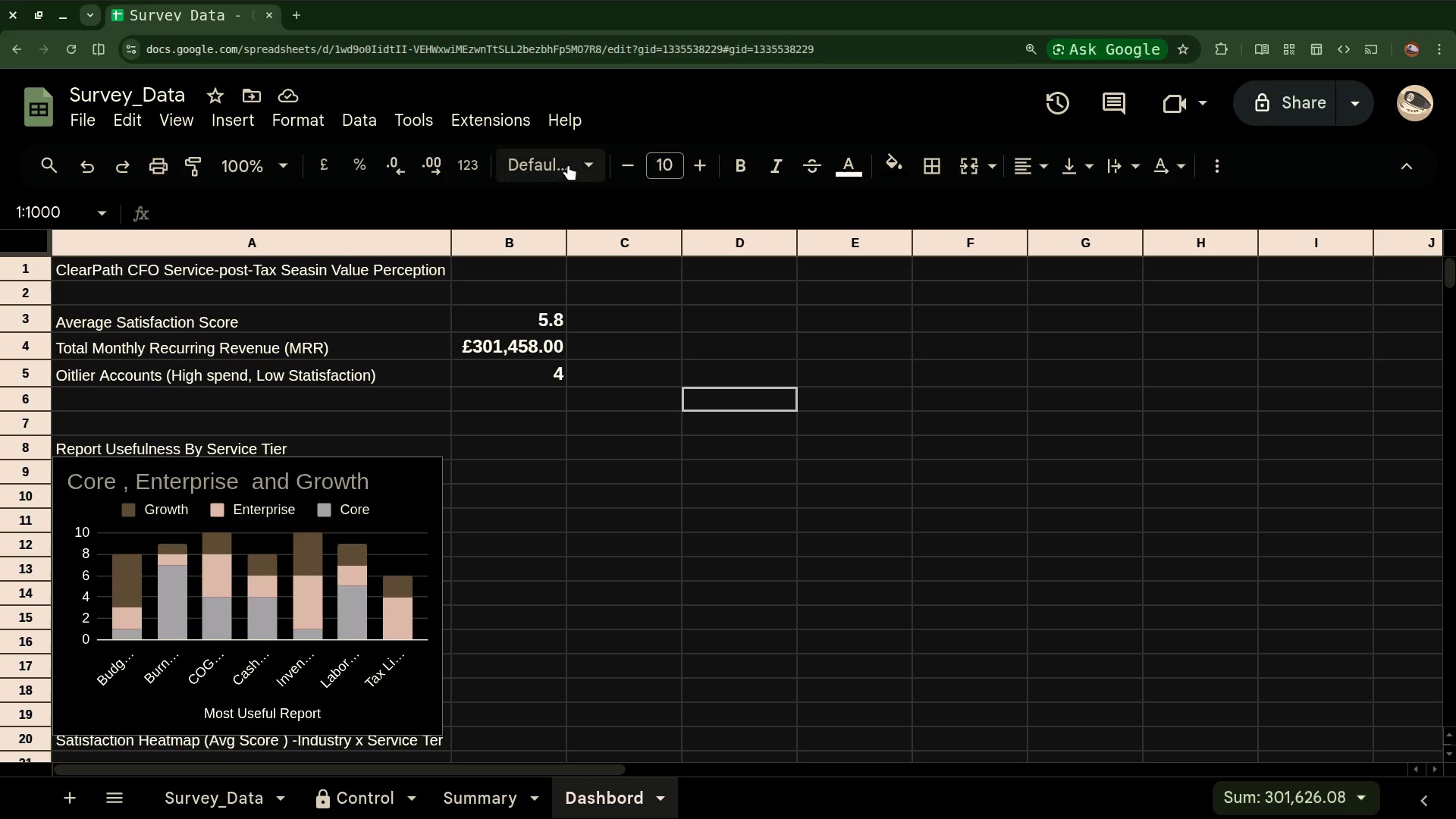 
left_click([585, 163])
 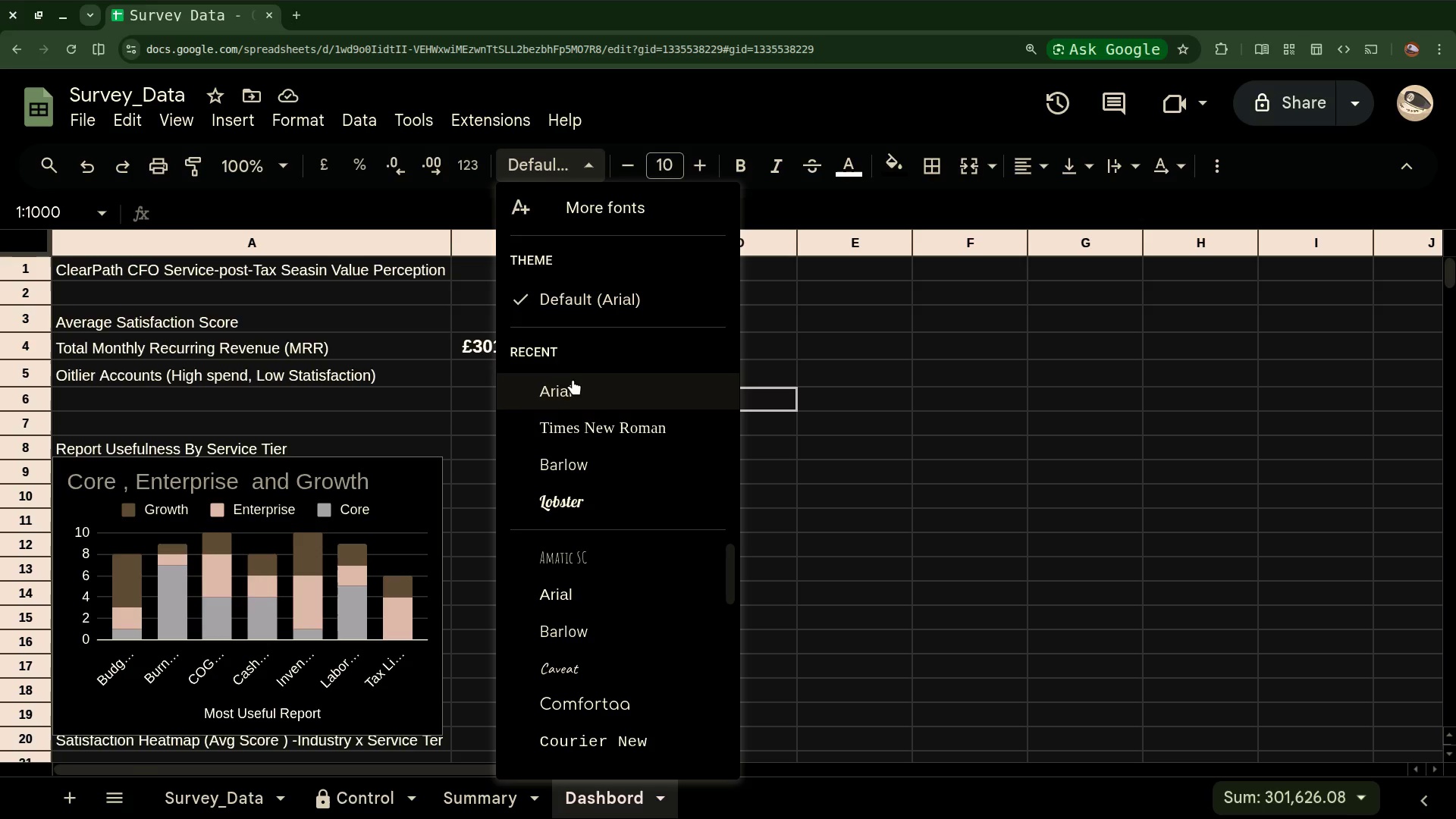 
left_click([569, 390])
 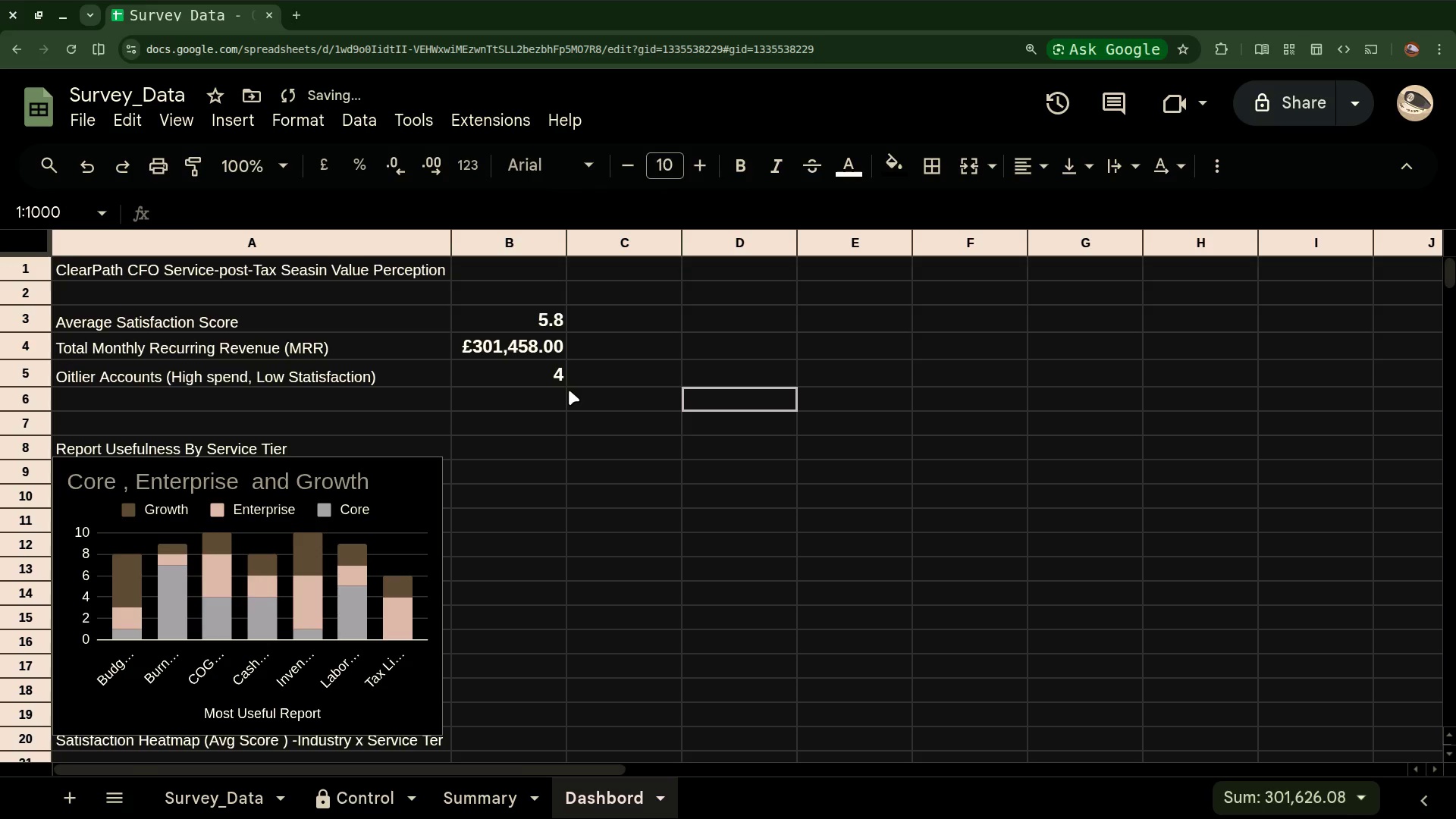 
left_click([575, 458])
 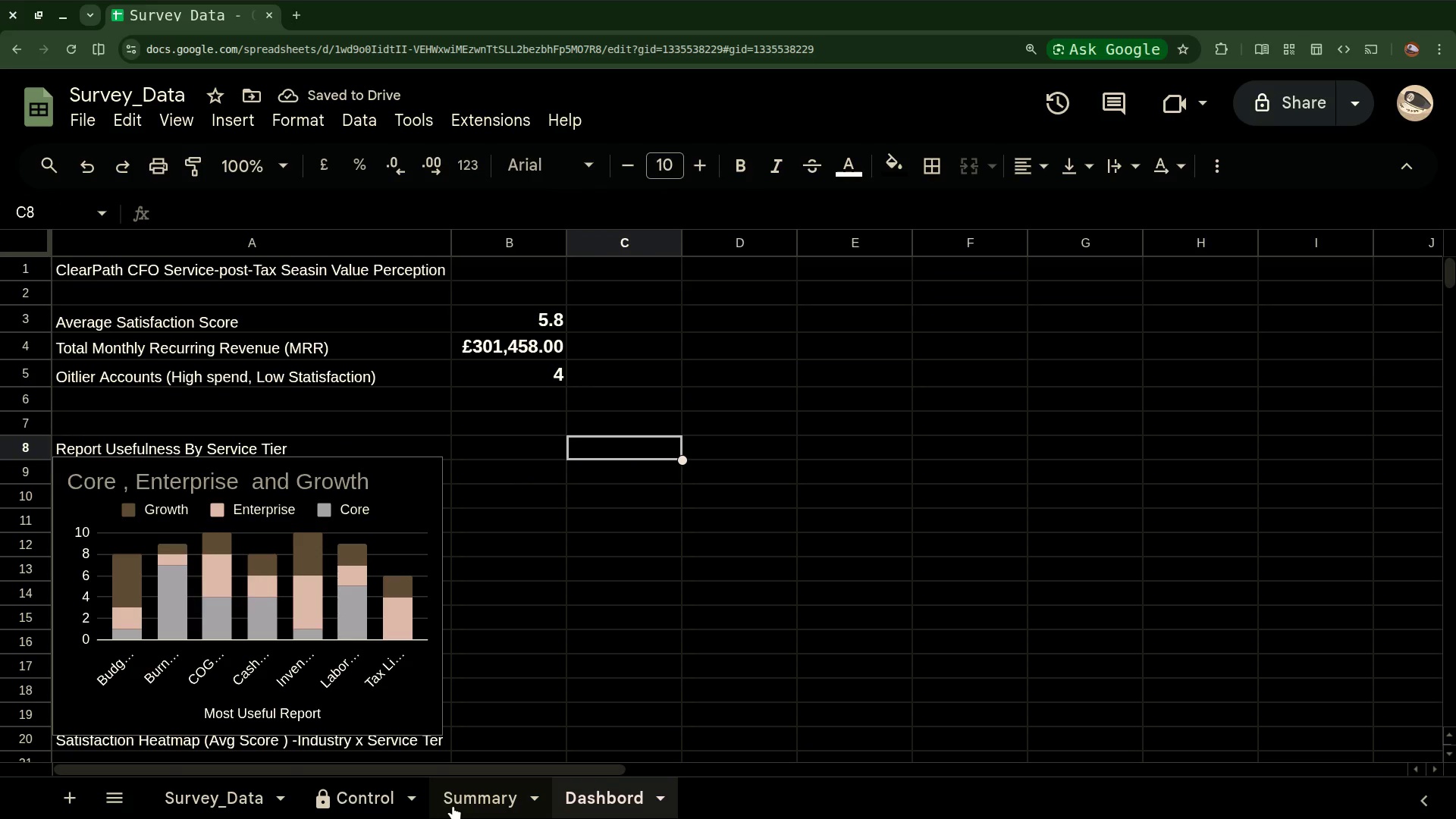 